 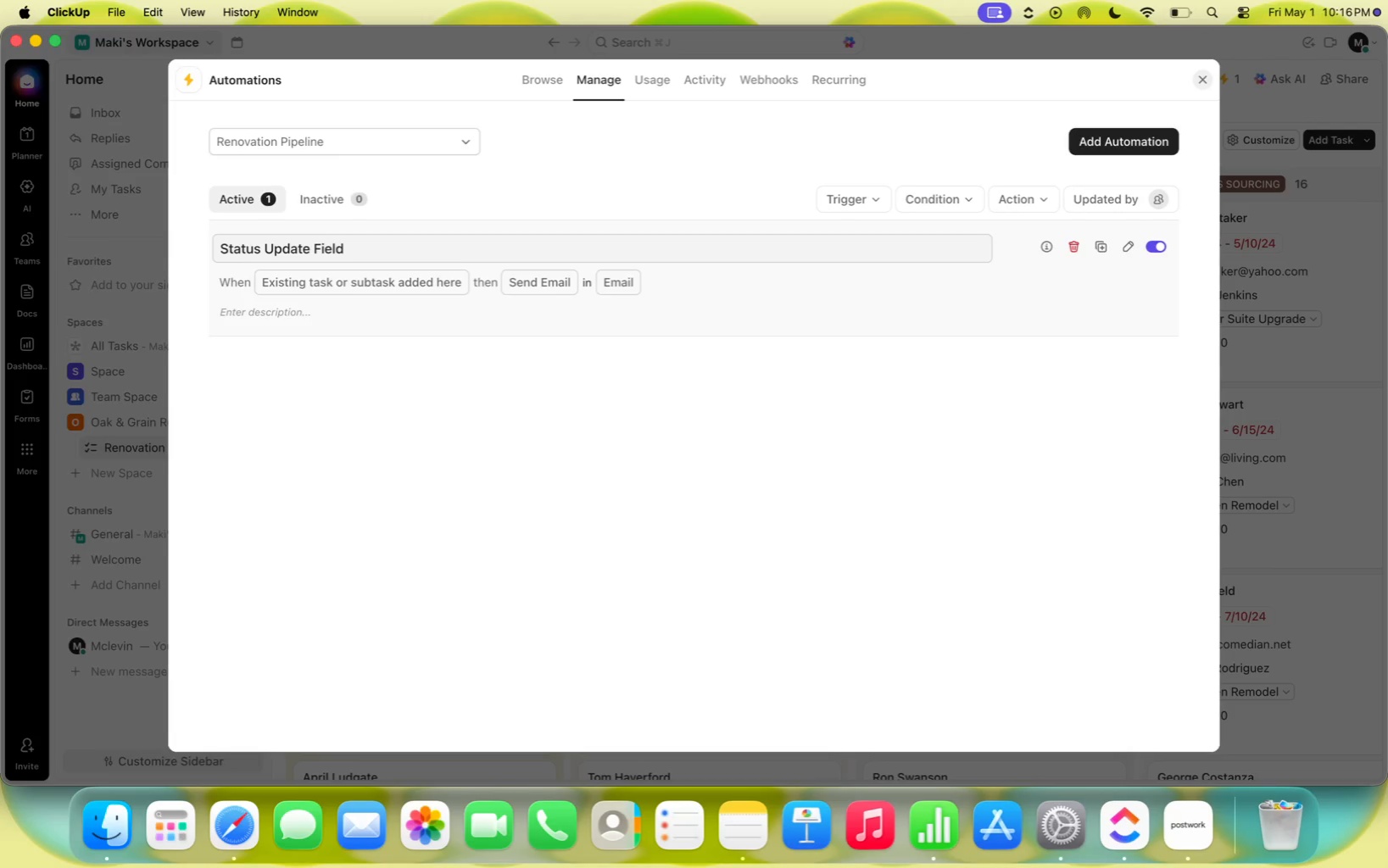 
left_click([566, 407])
 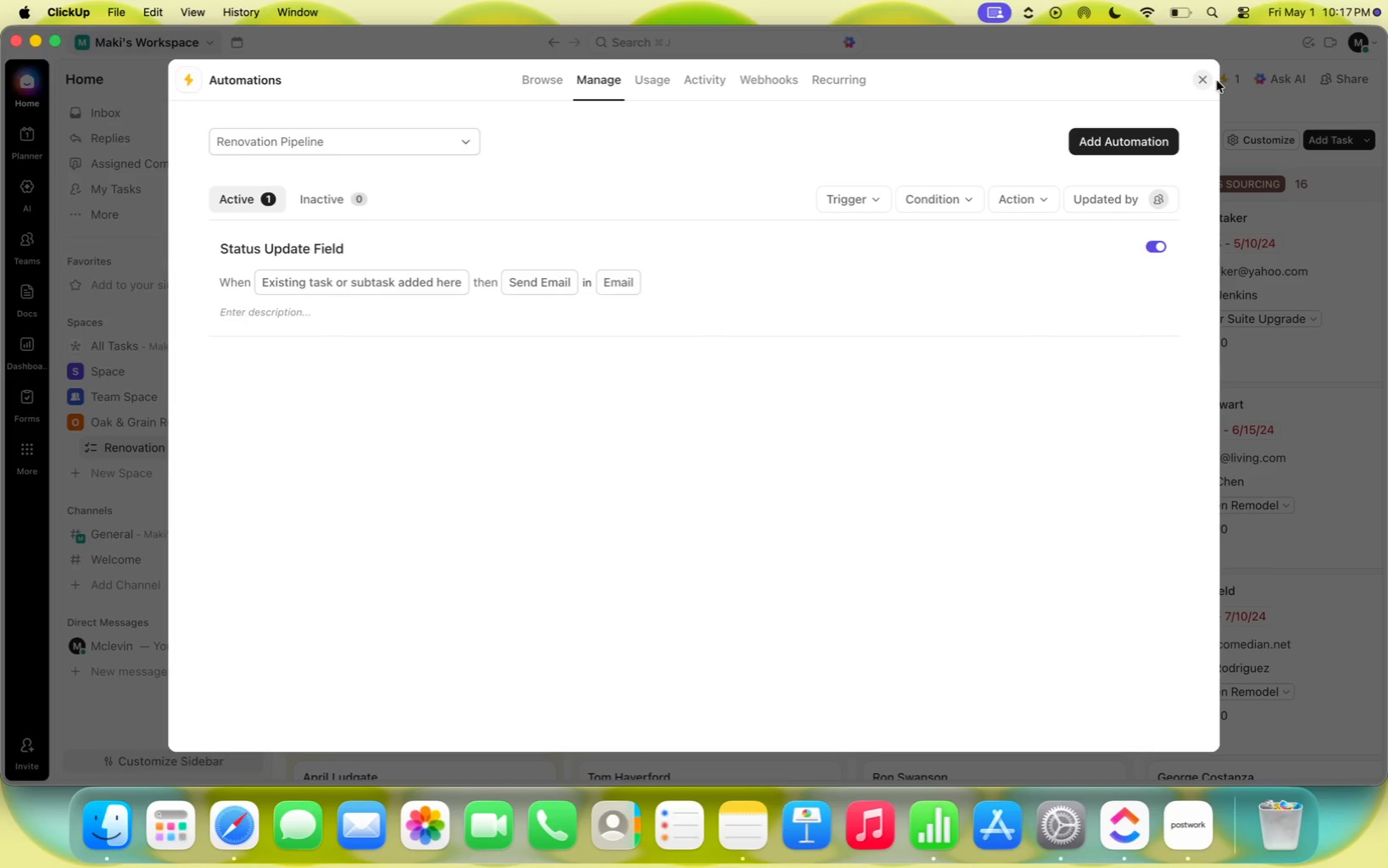 
left_click([1210, 81])
 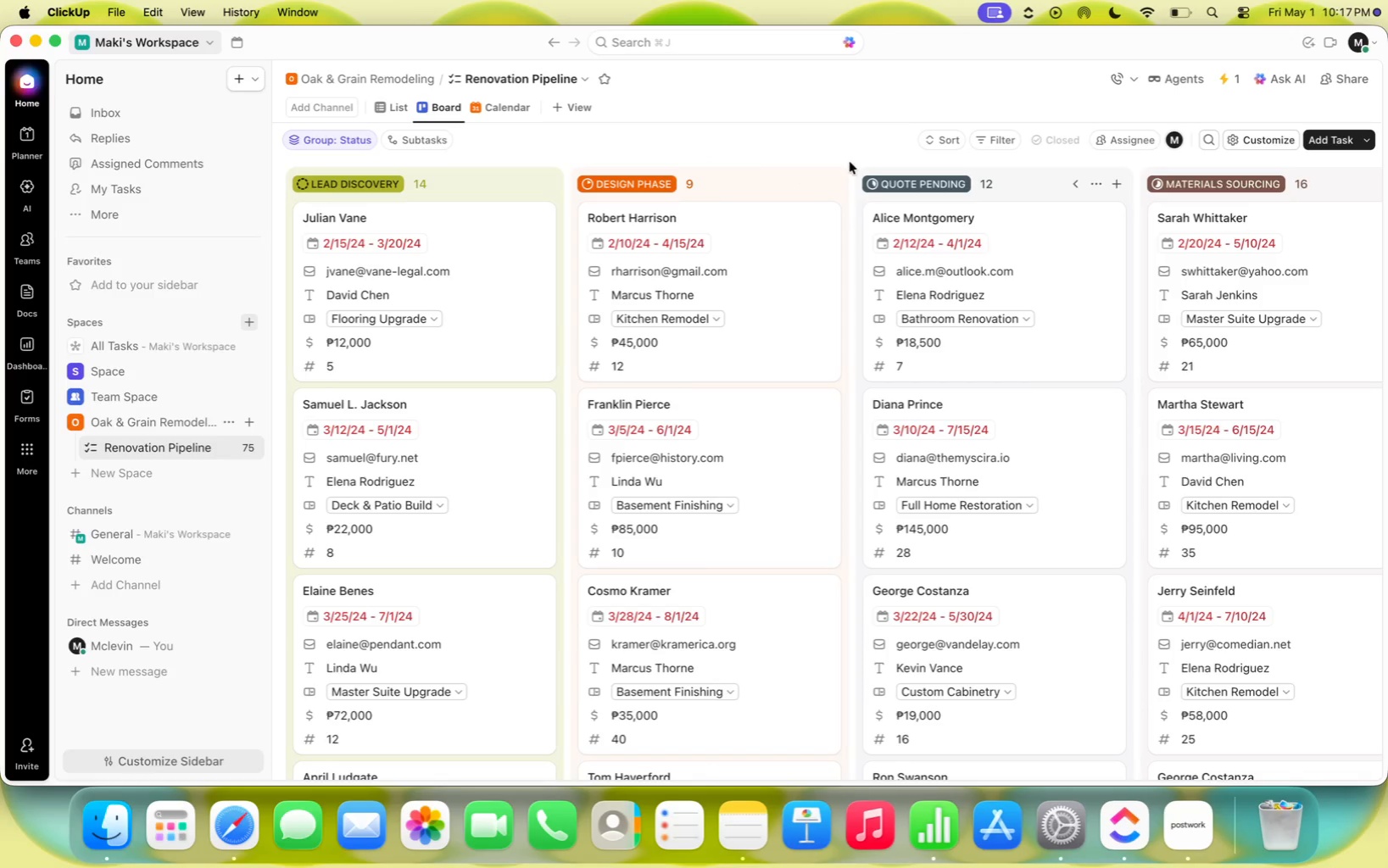 
wait(6.63)
 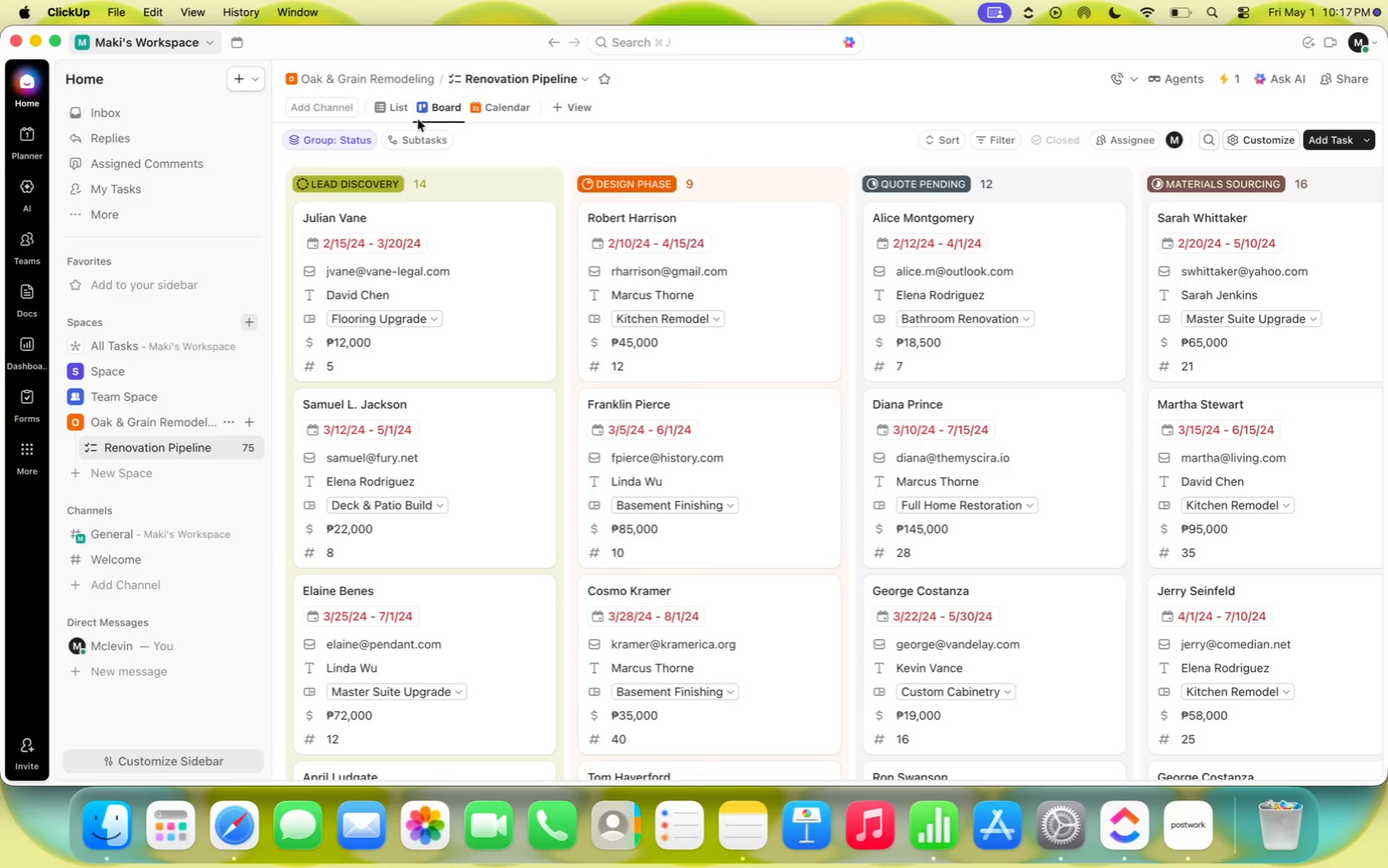 
left_click([336, 142])
 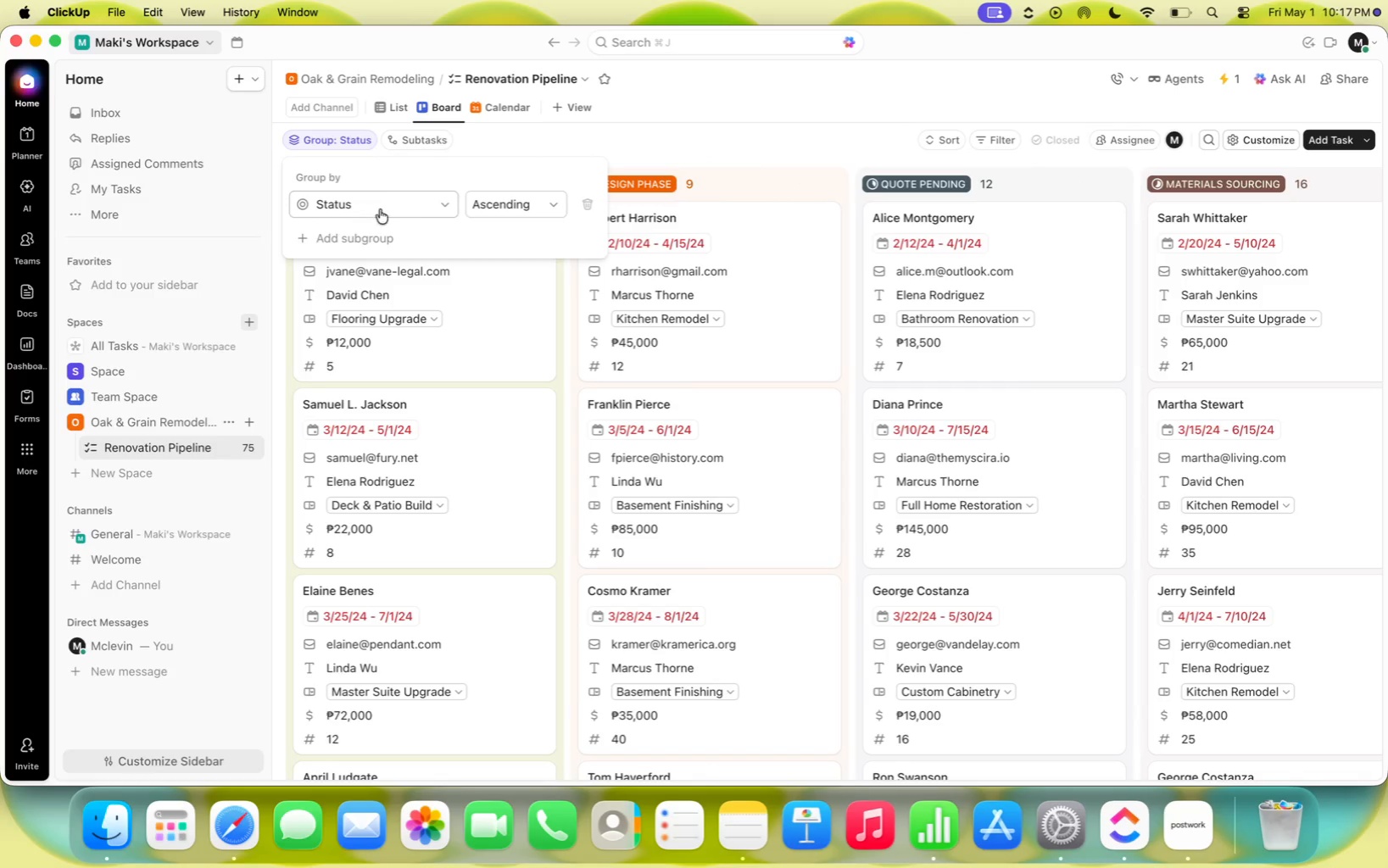 
left_click([418, 213])
 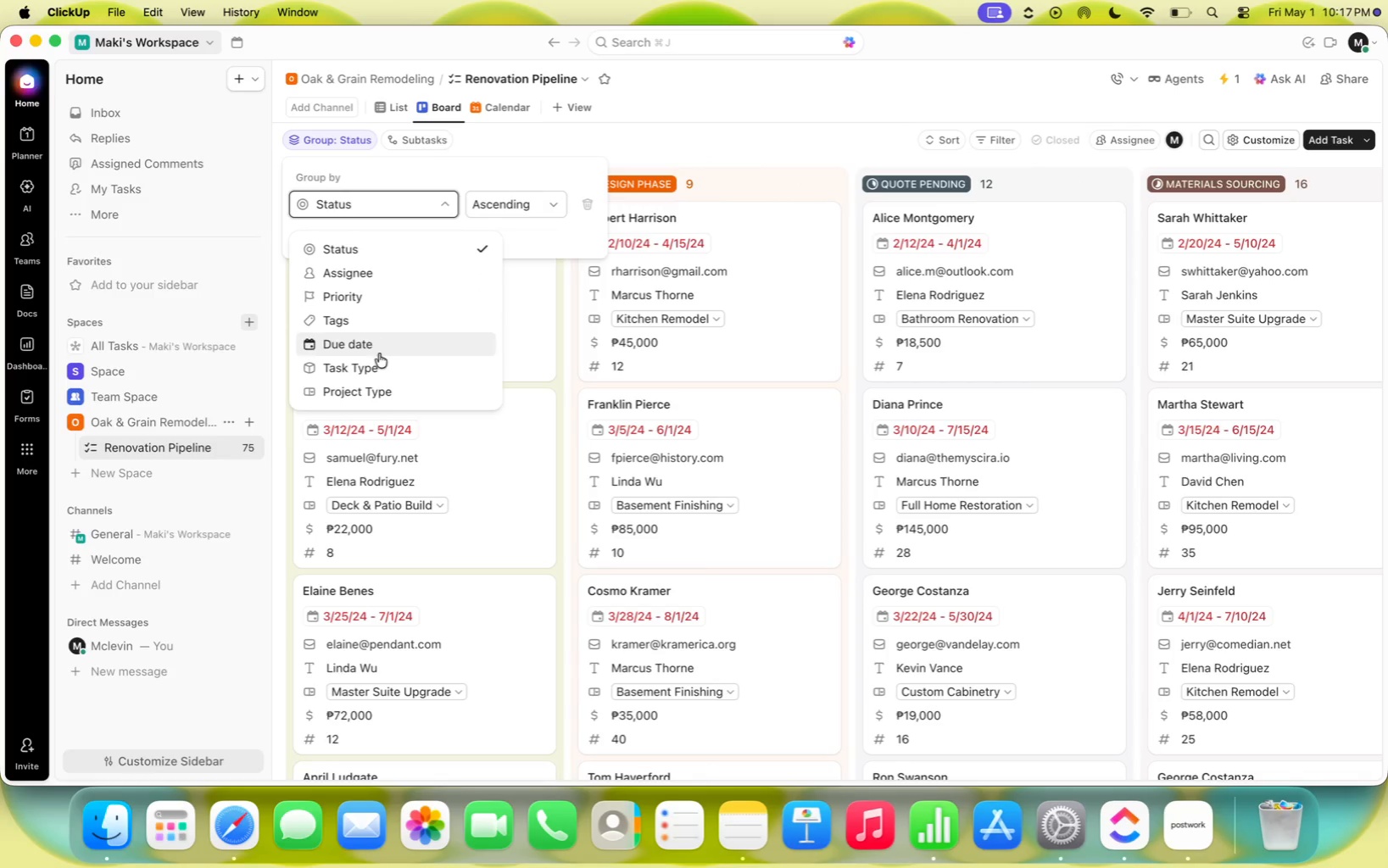 
left_click([382, 390])
 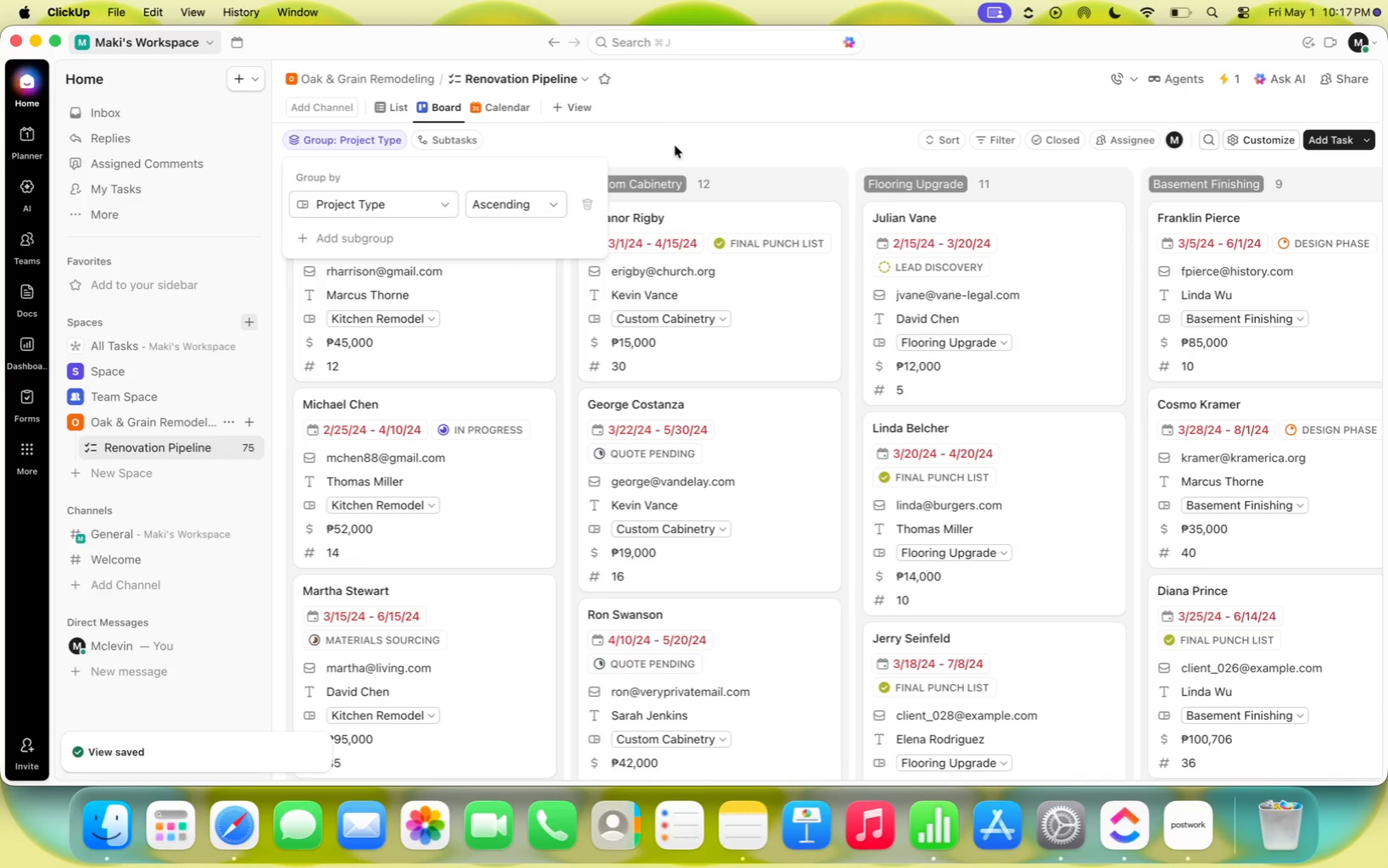 
left_click([715, 134])
 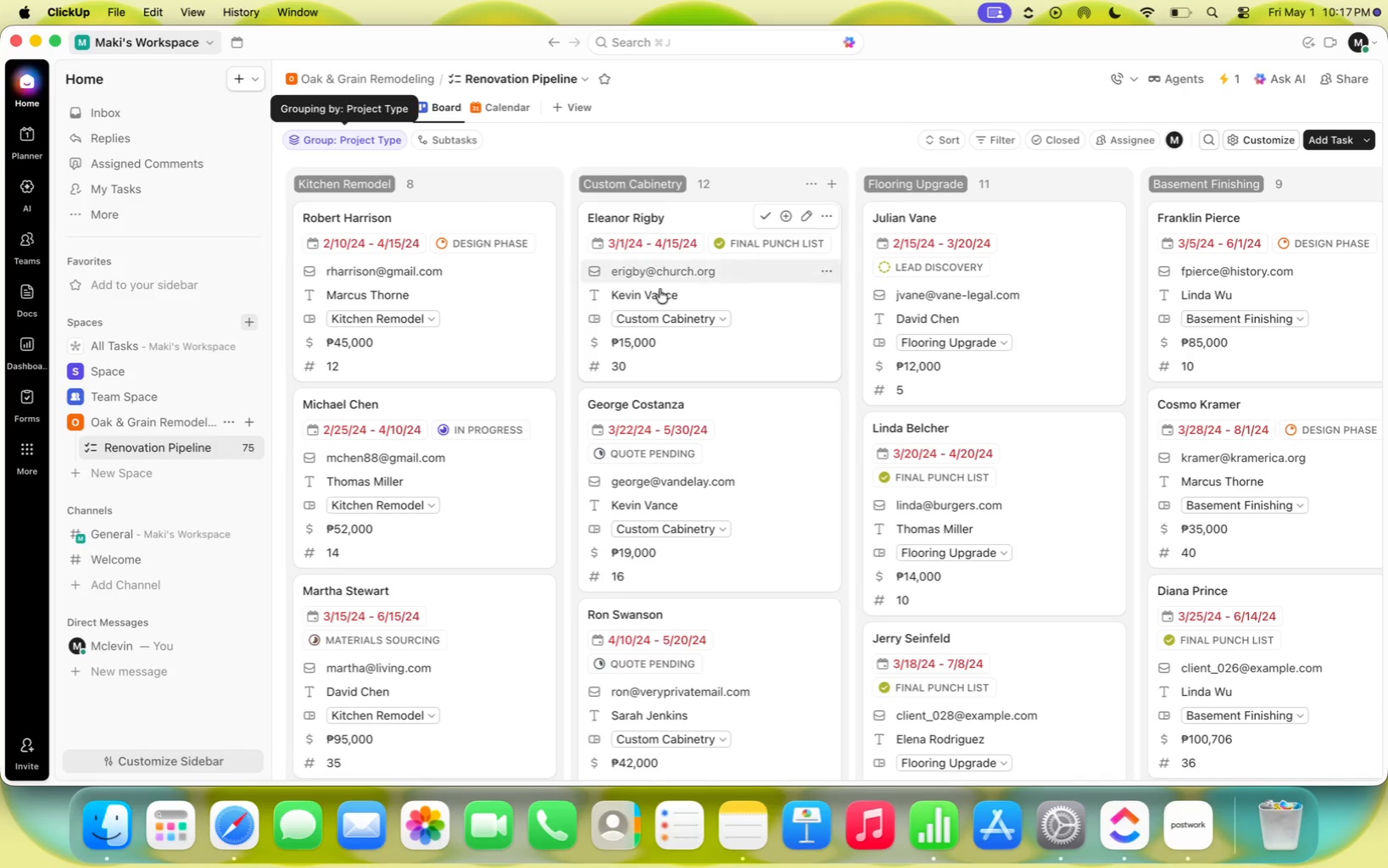 
mouse_move([466, 291])
 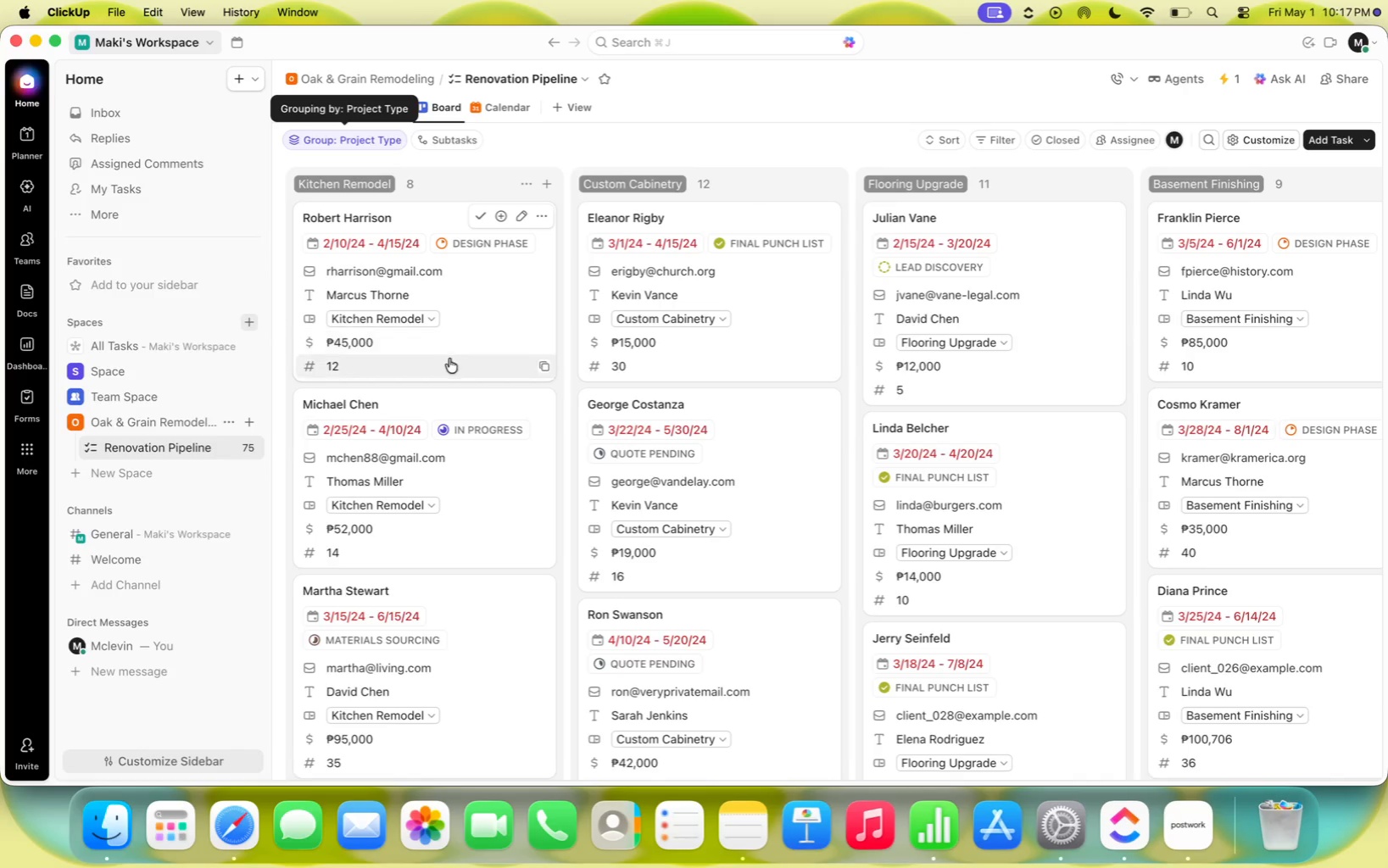 
scroll: coordinate [453, 340], scroll_direction: down, amount: 70.0
 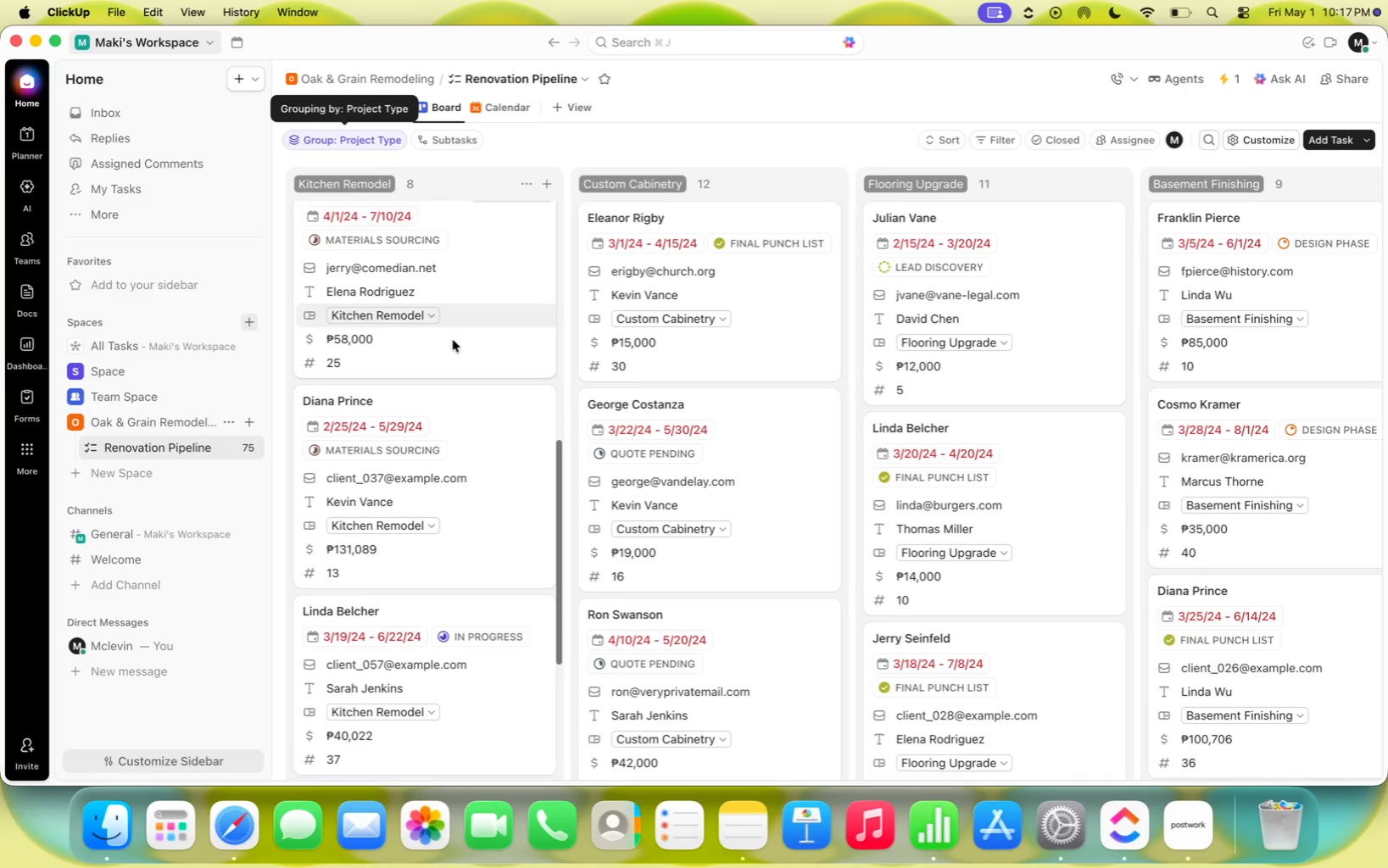 
wait(7.52)
 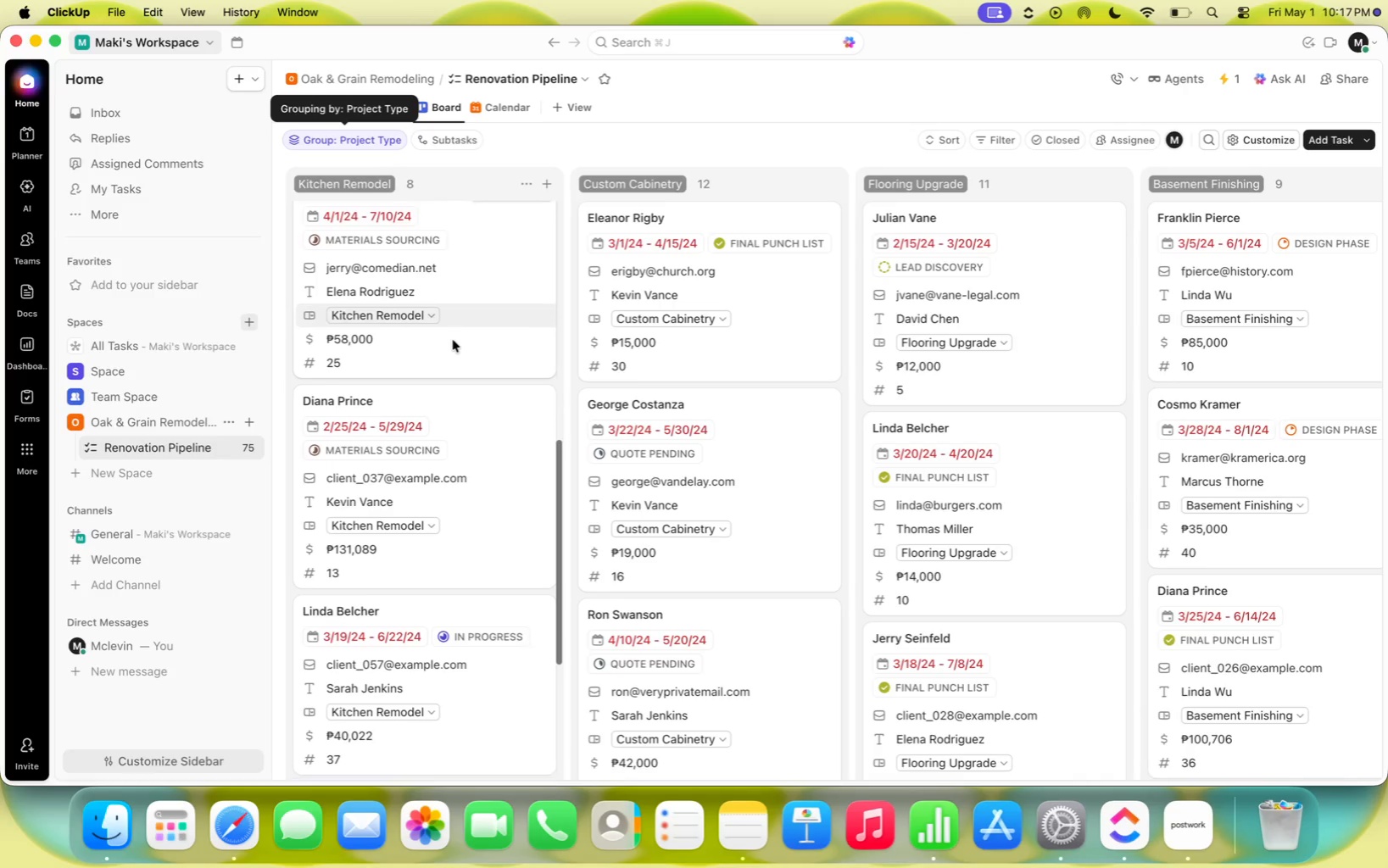 
scroll: coordinate [714, 309], scroll_direction: down, amount: 159.0
 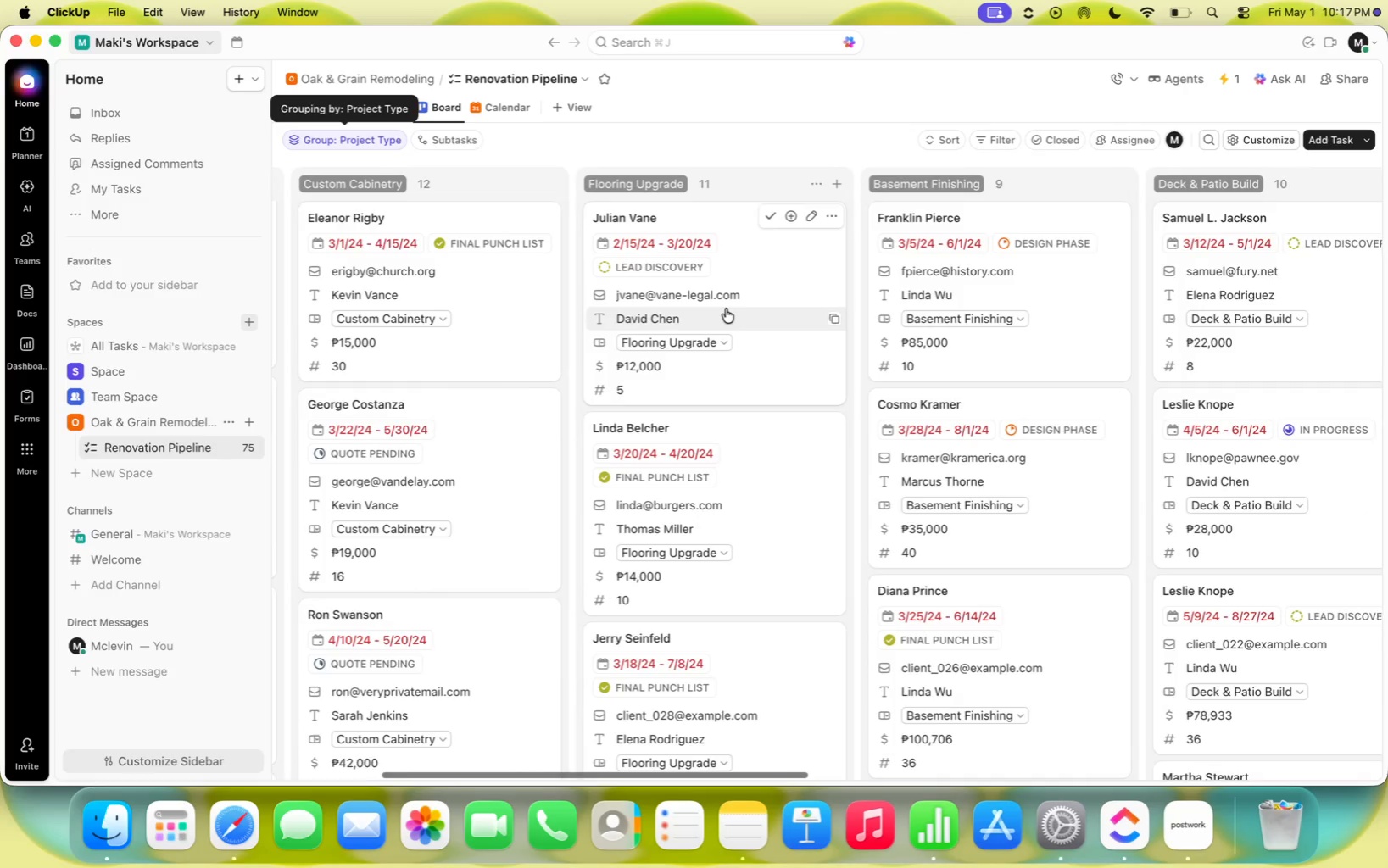 
scroll: coordinate [613, 357], scroll_direction: up, amount: 57.0
 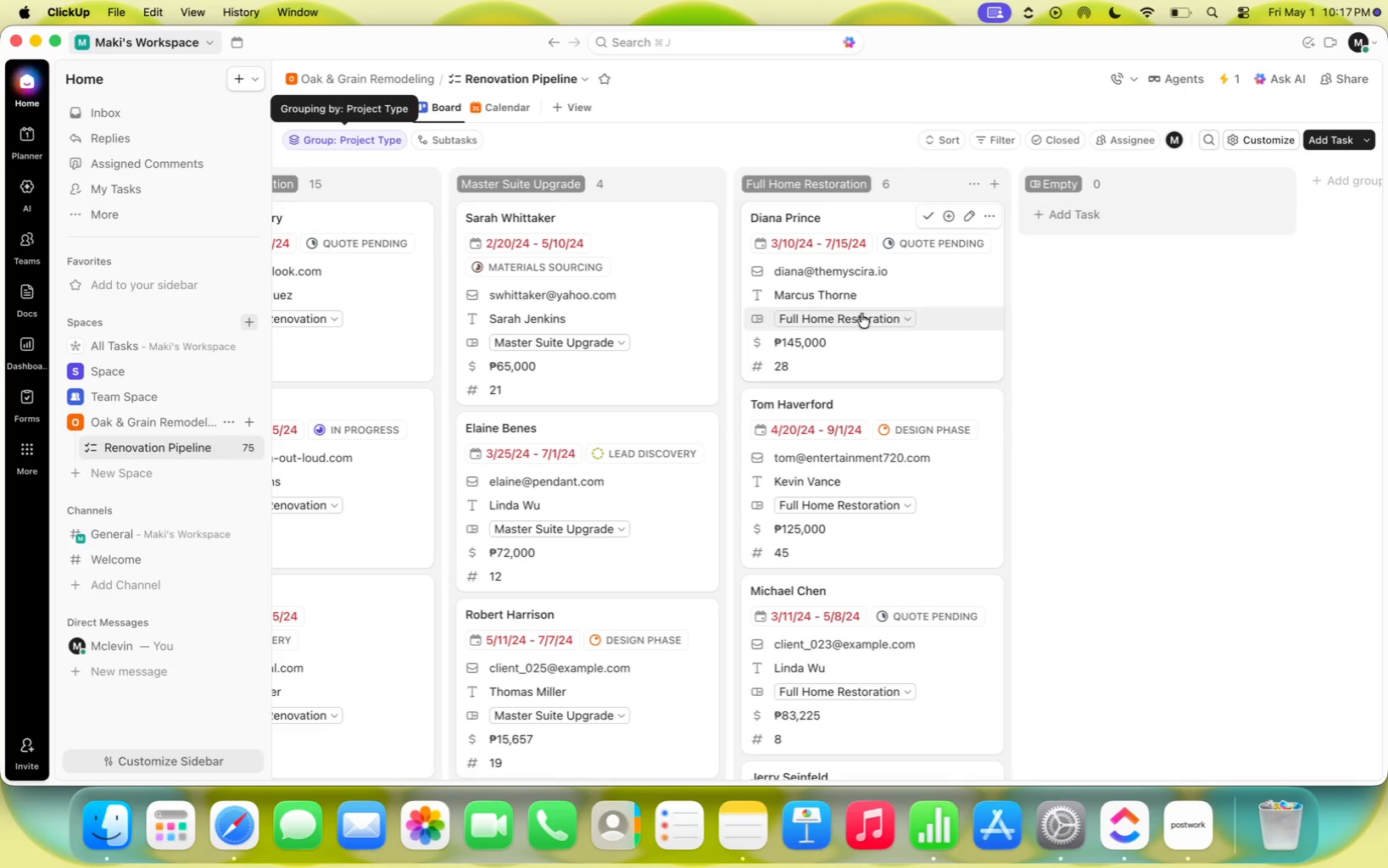 
scroll: coordinate [608, 357], scroll_direction: down, amount: 65.0
 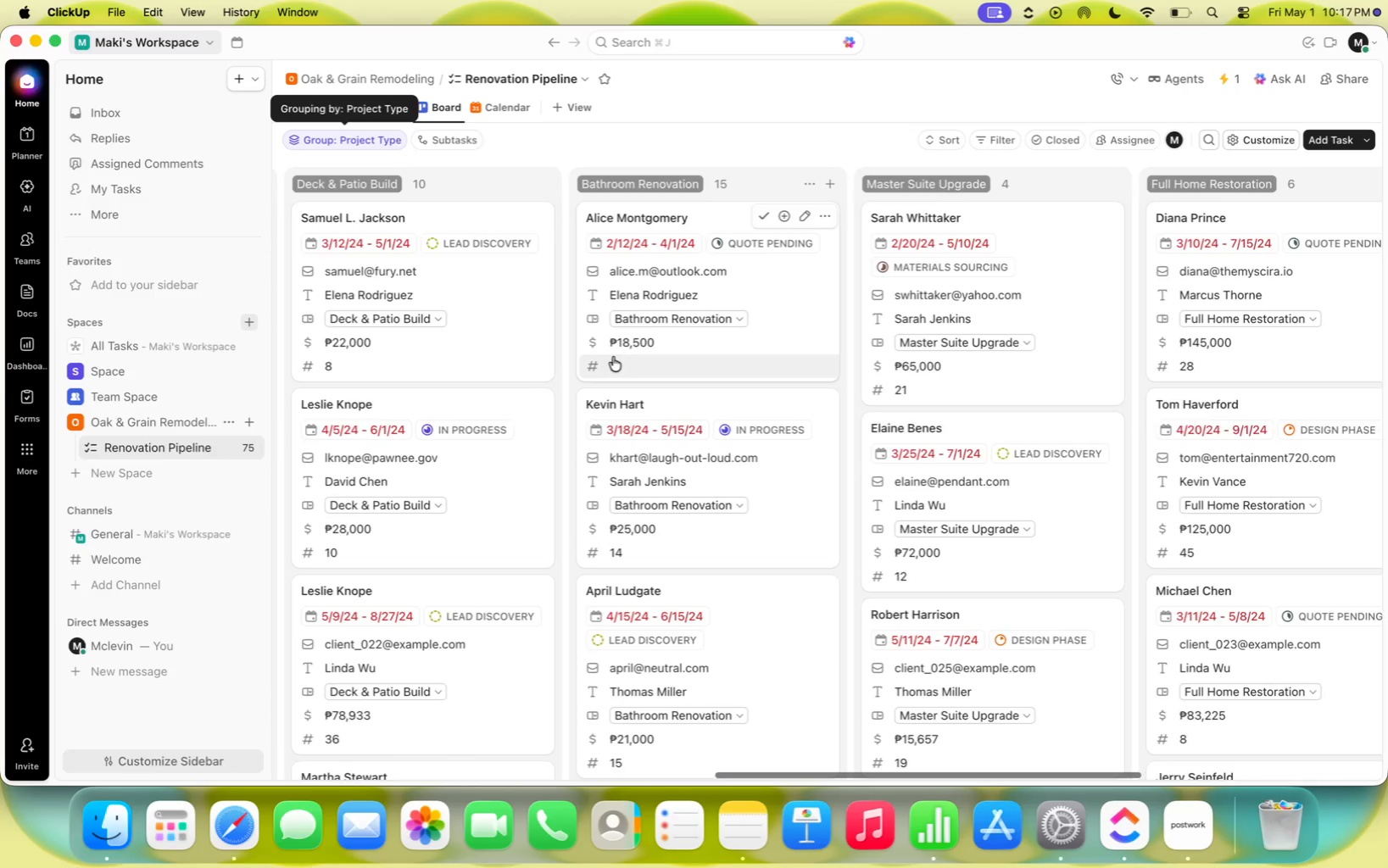 
scroll: coordinate [737, 446], scroll_direction: up, amount: 186.0
 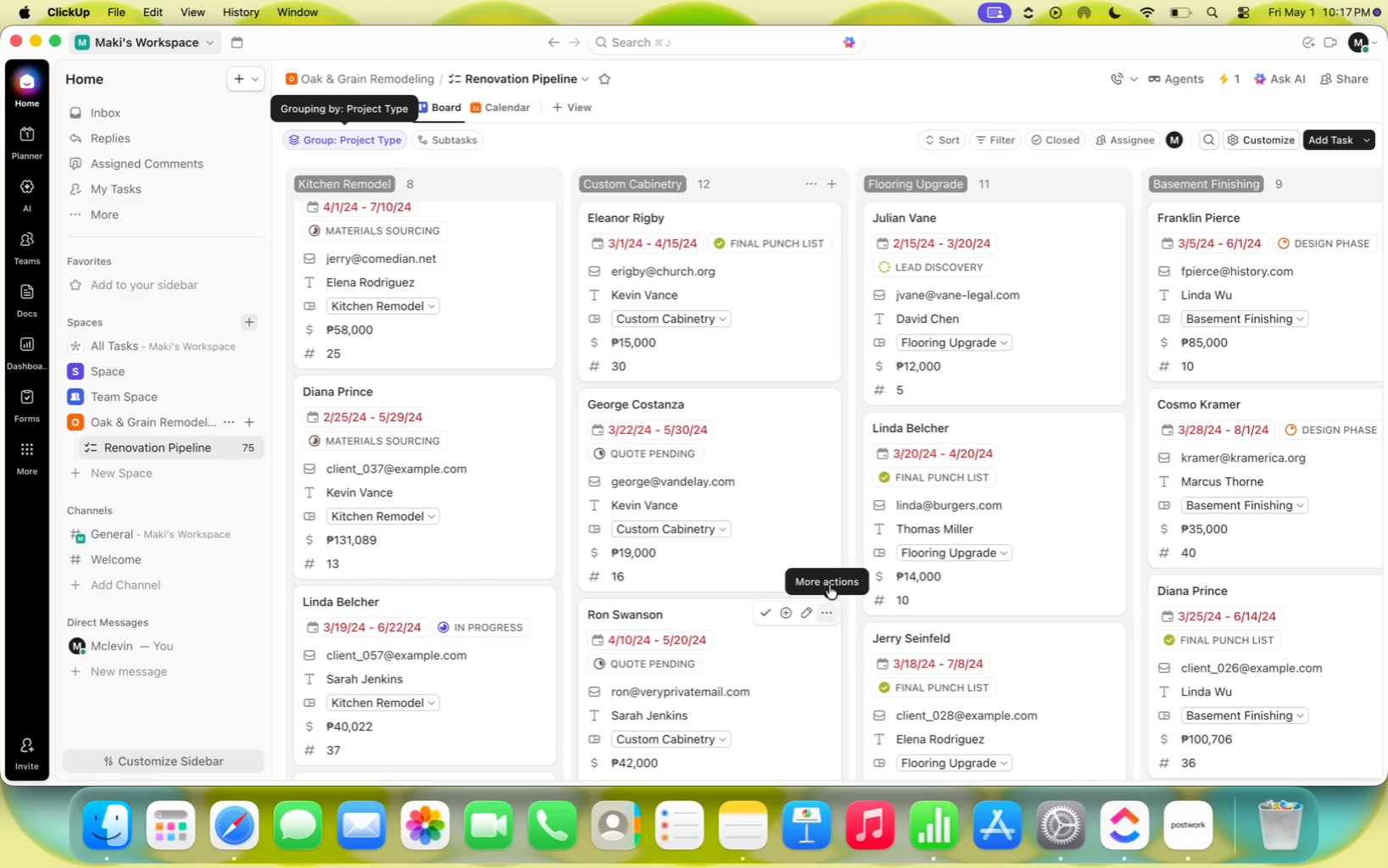 
left_click([759, 99])
 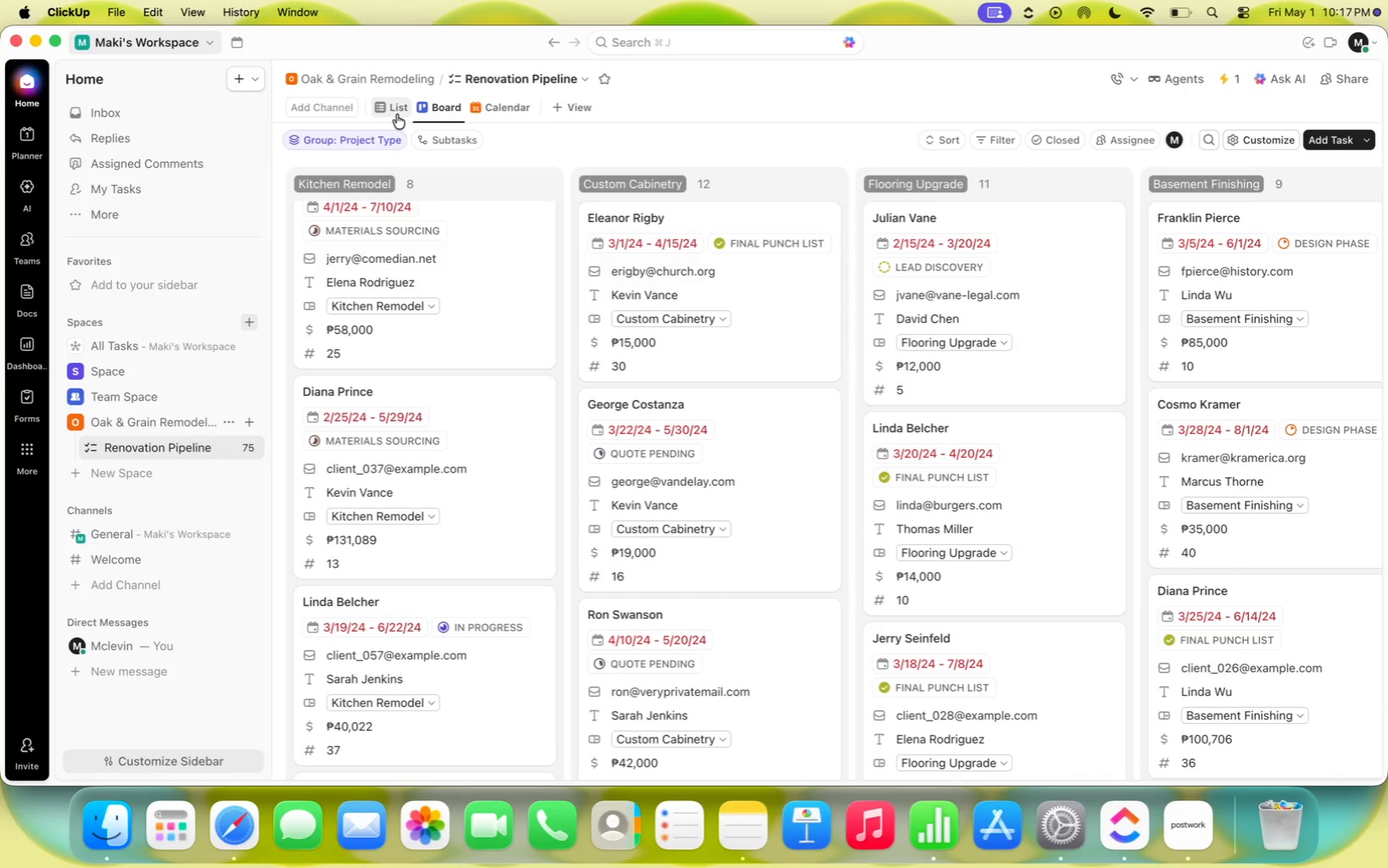 
left_click([503, 115])
 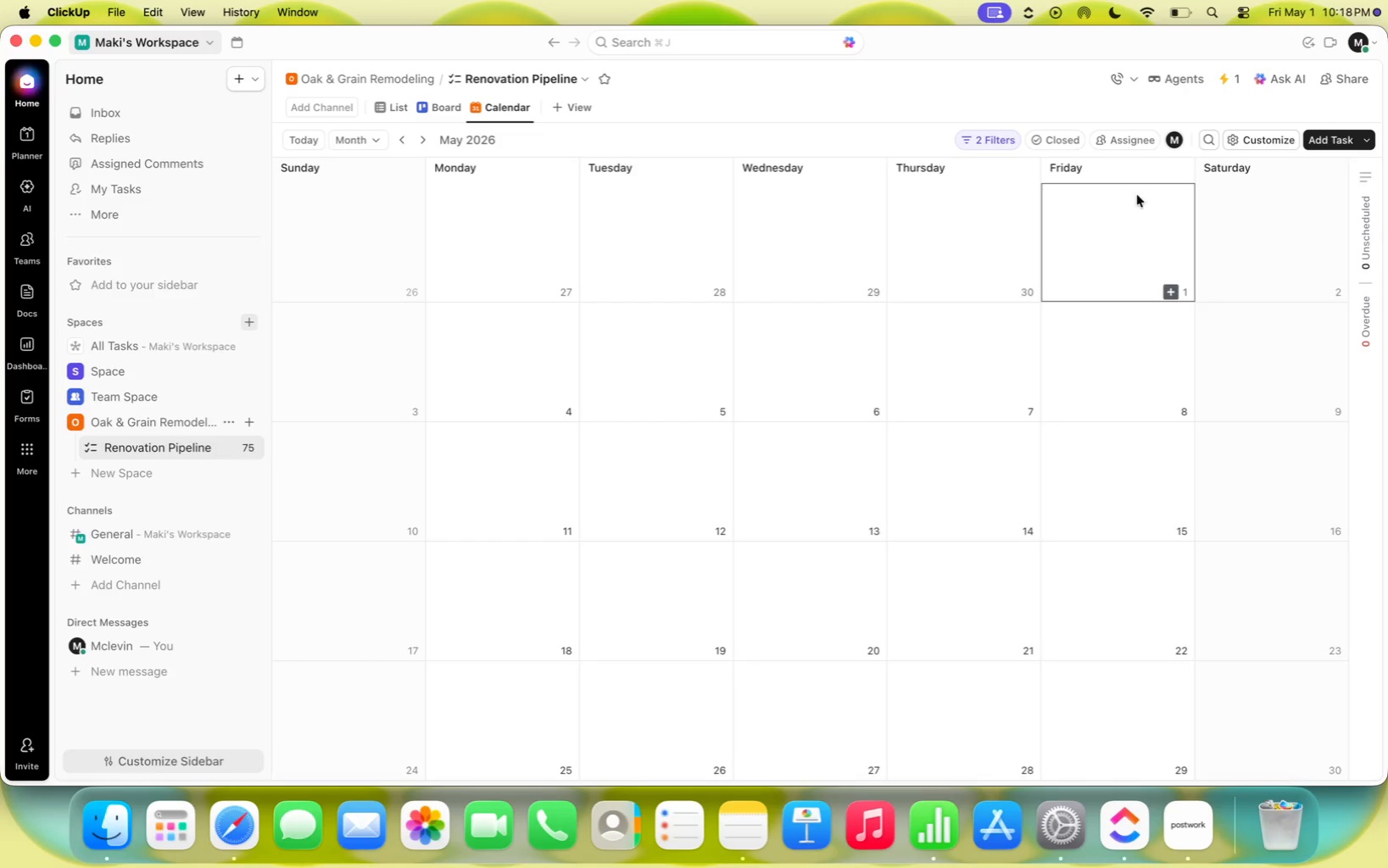 
mouse_move([445, 142])
 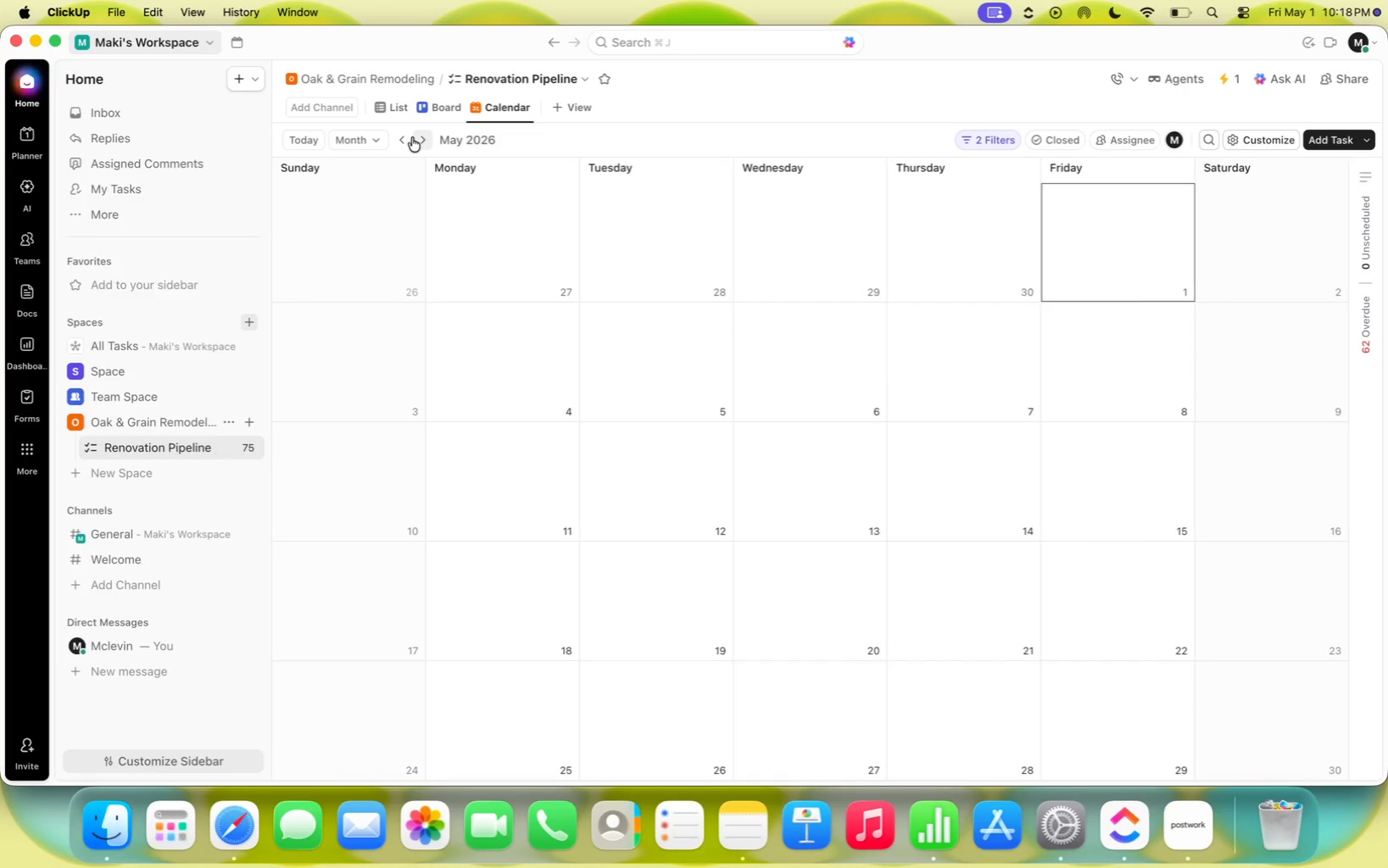 
double_click([408, 137])
 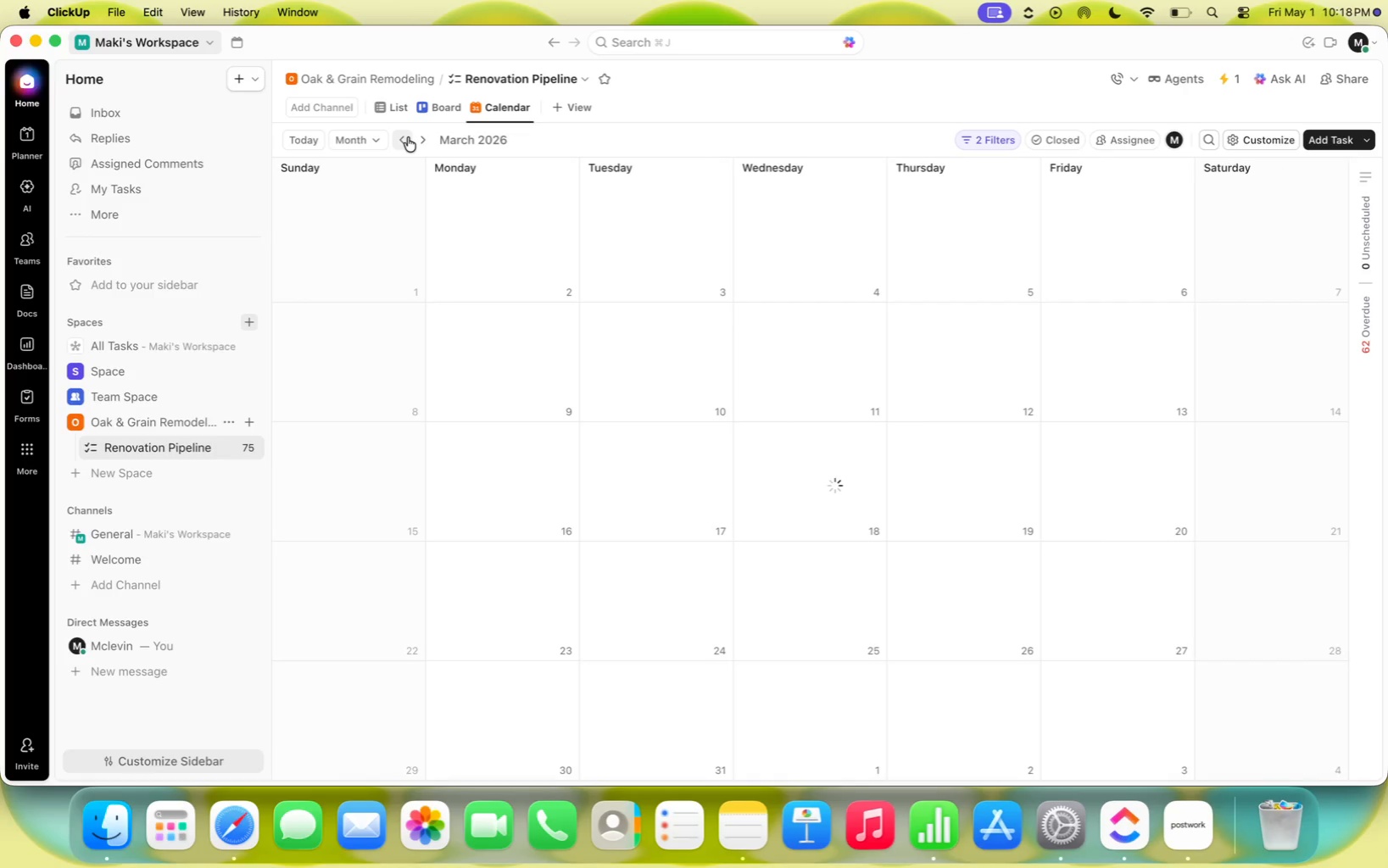 
triple_click([408, 137])
 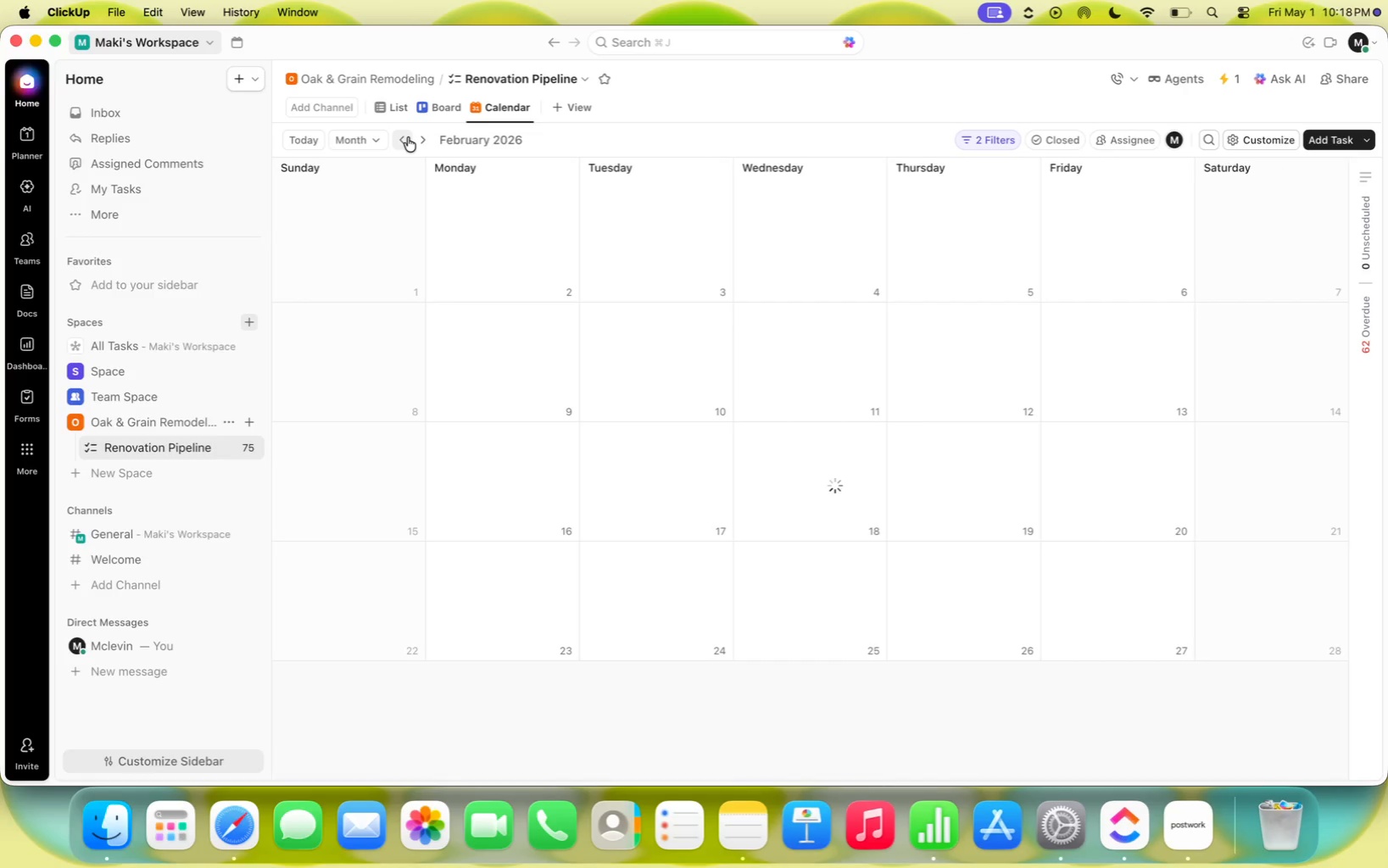 
triple_click([408, 137])
 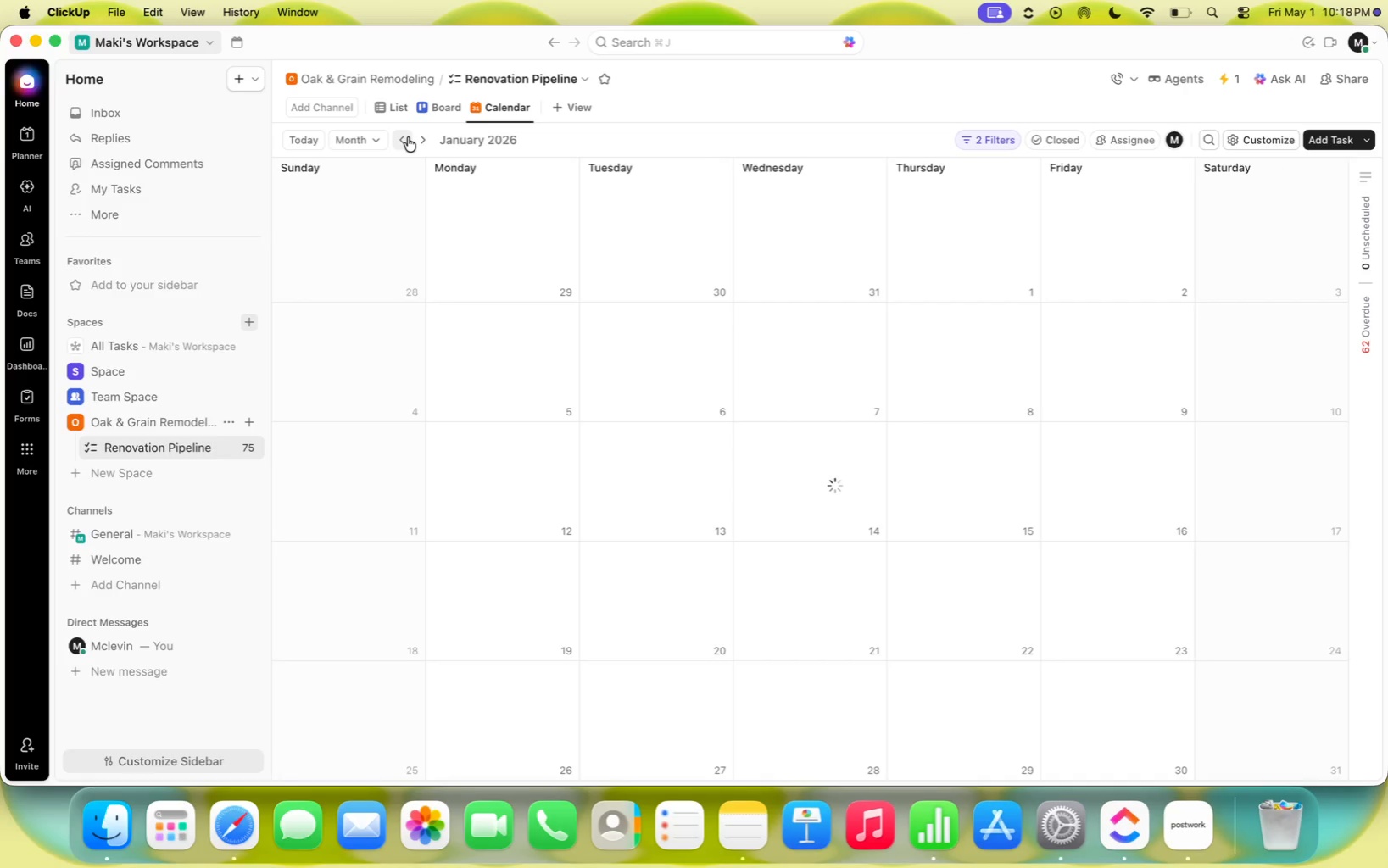 
triple_click([408, 137])
 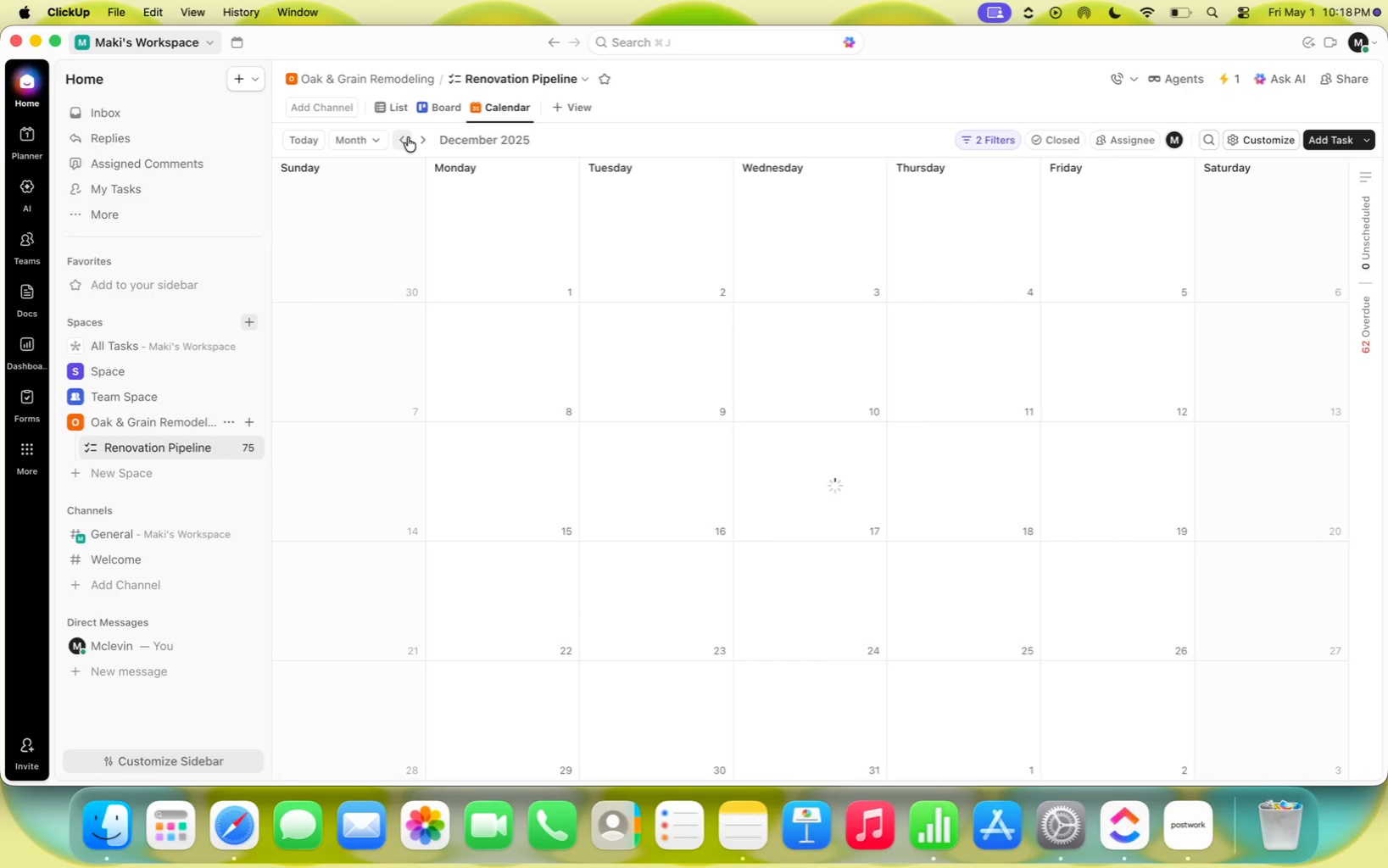 
triple_click([408, 137])
 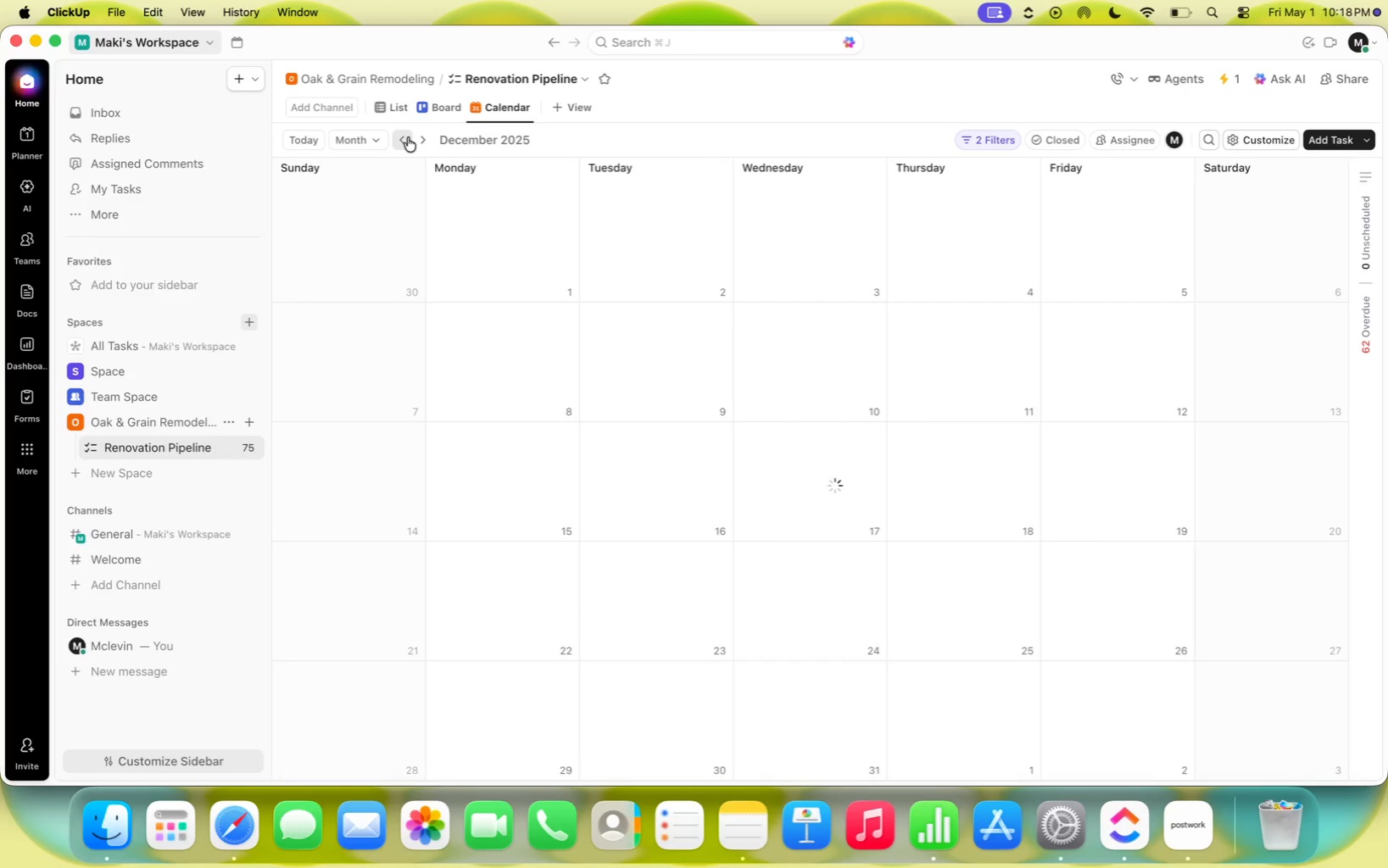 
triple_click([408, 137])
 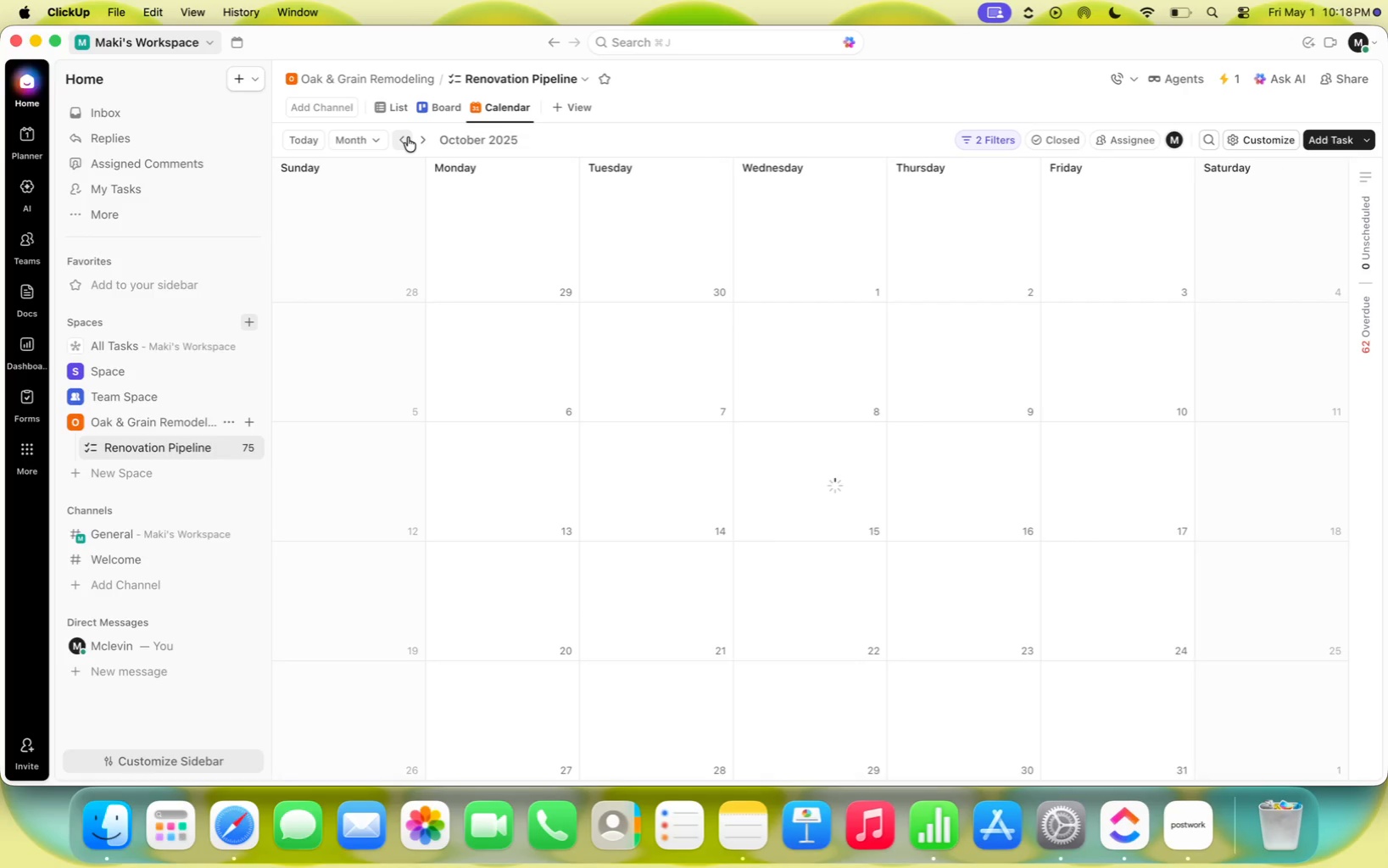 
triple_click([408, 137])
 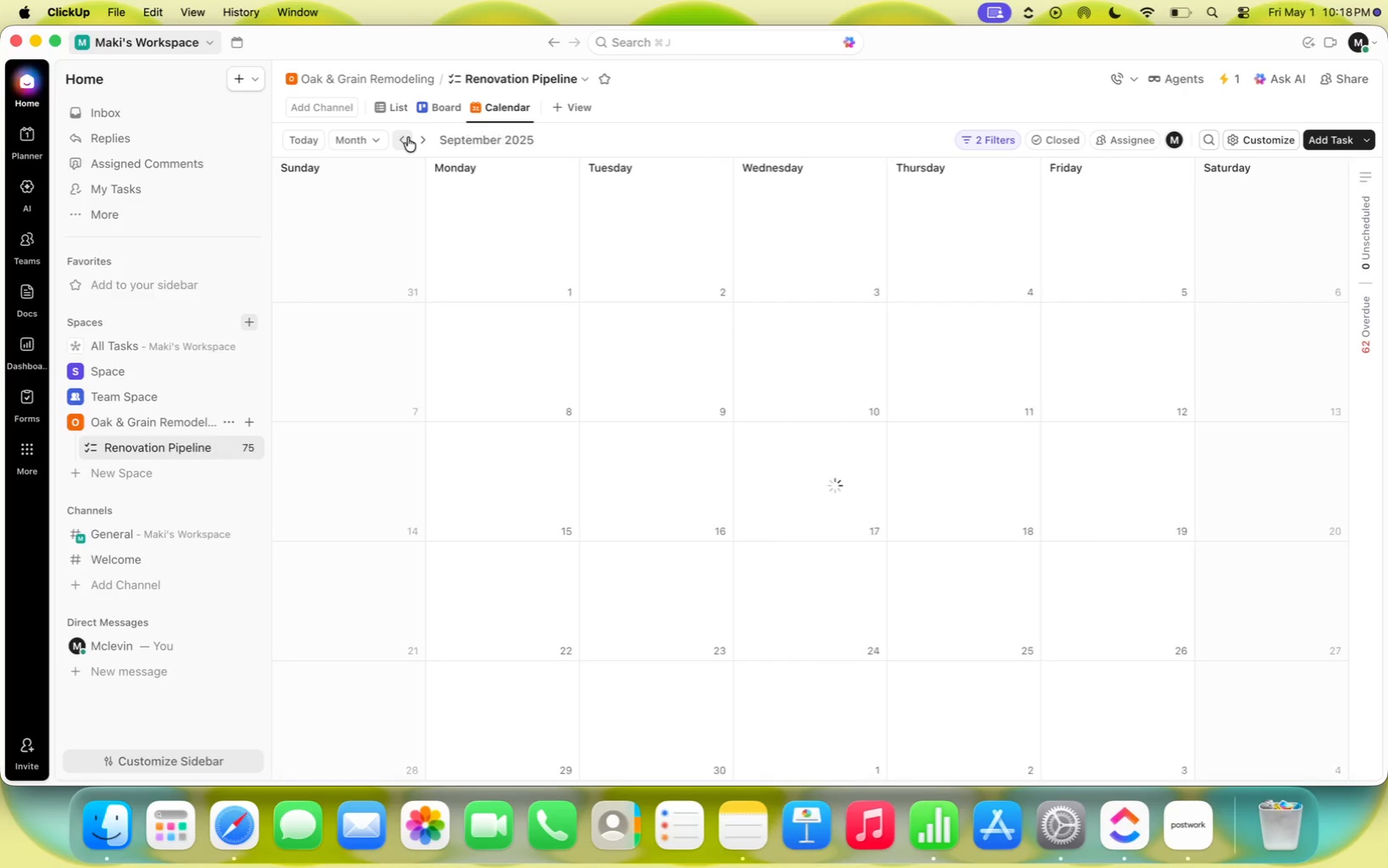 
triple_click([408, 137])
 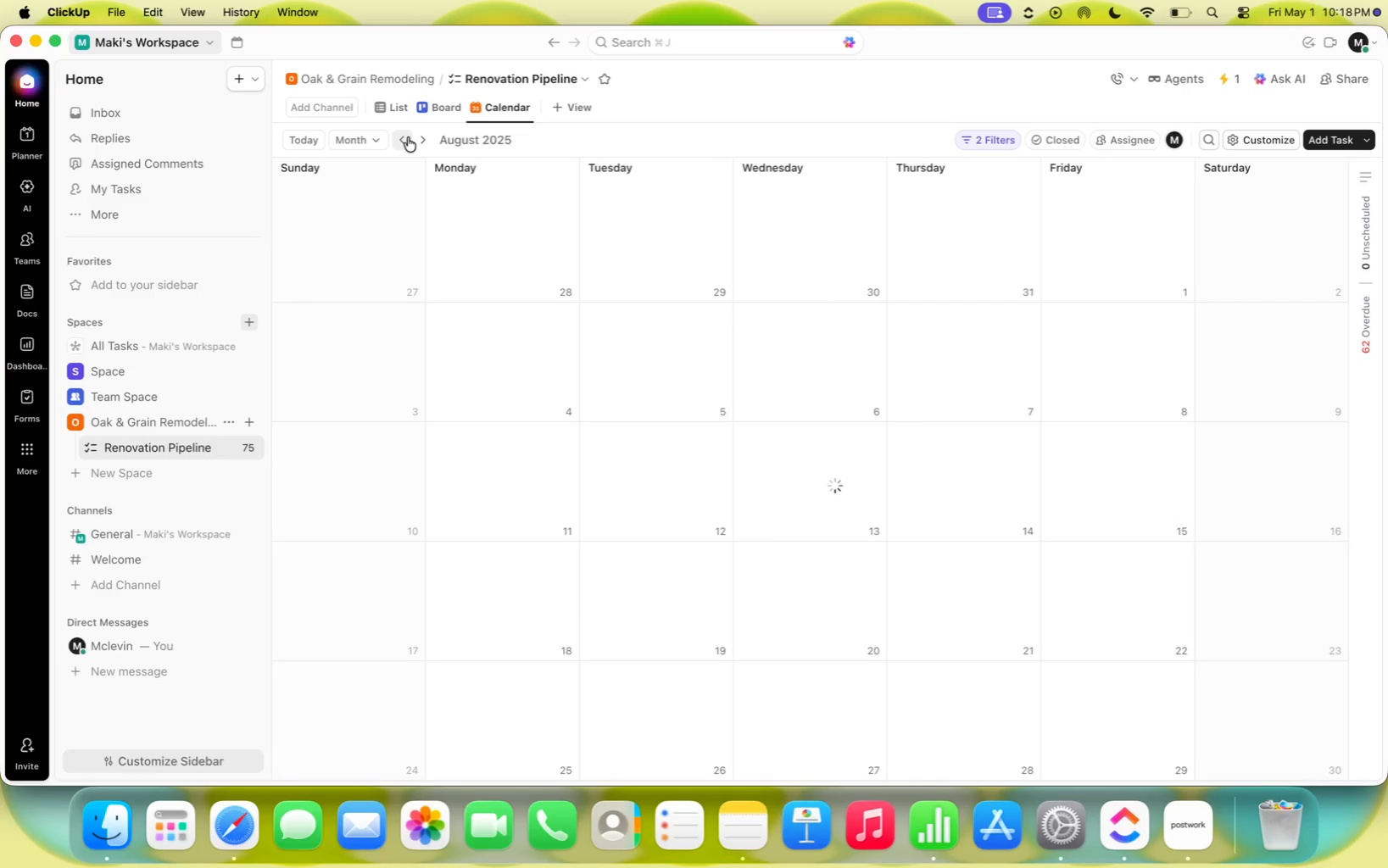 
triple_click([408, 137])
 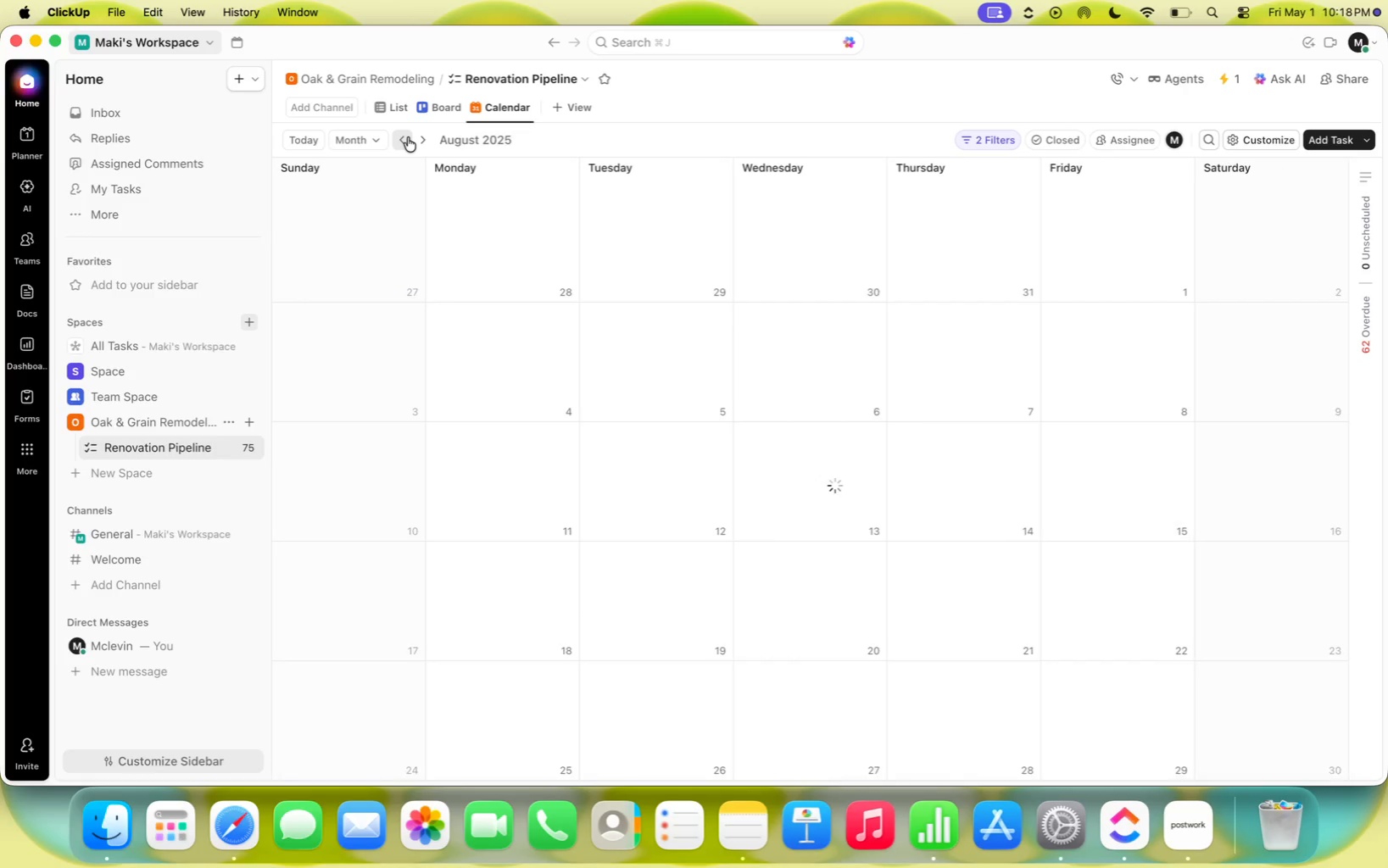 
triple_click([408, 137])
 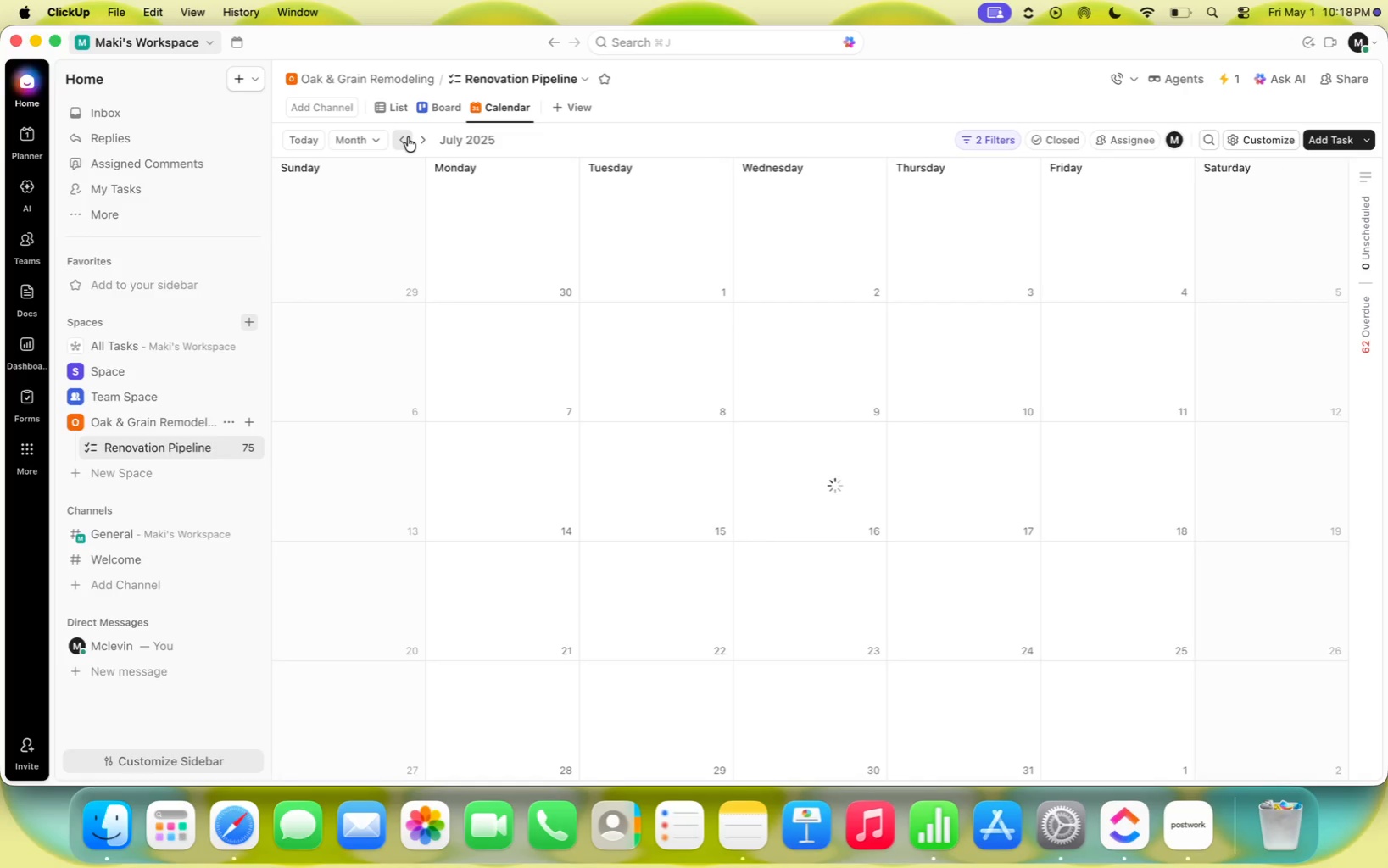 
triple_click([408, 137])
 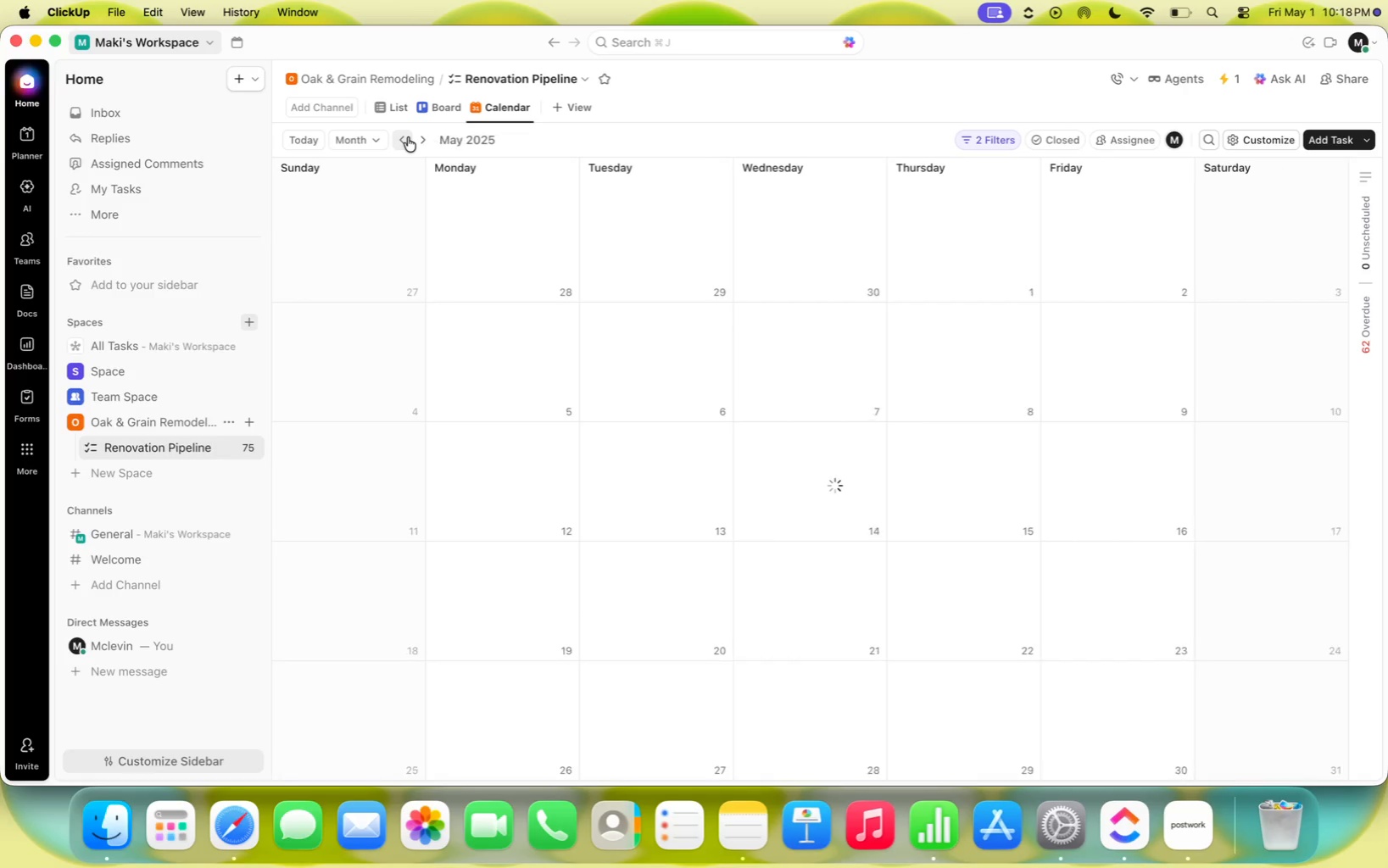 
triple_click([408, 137])
 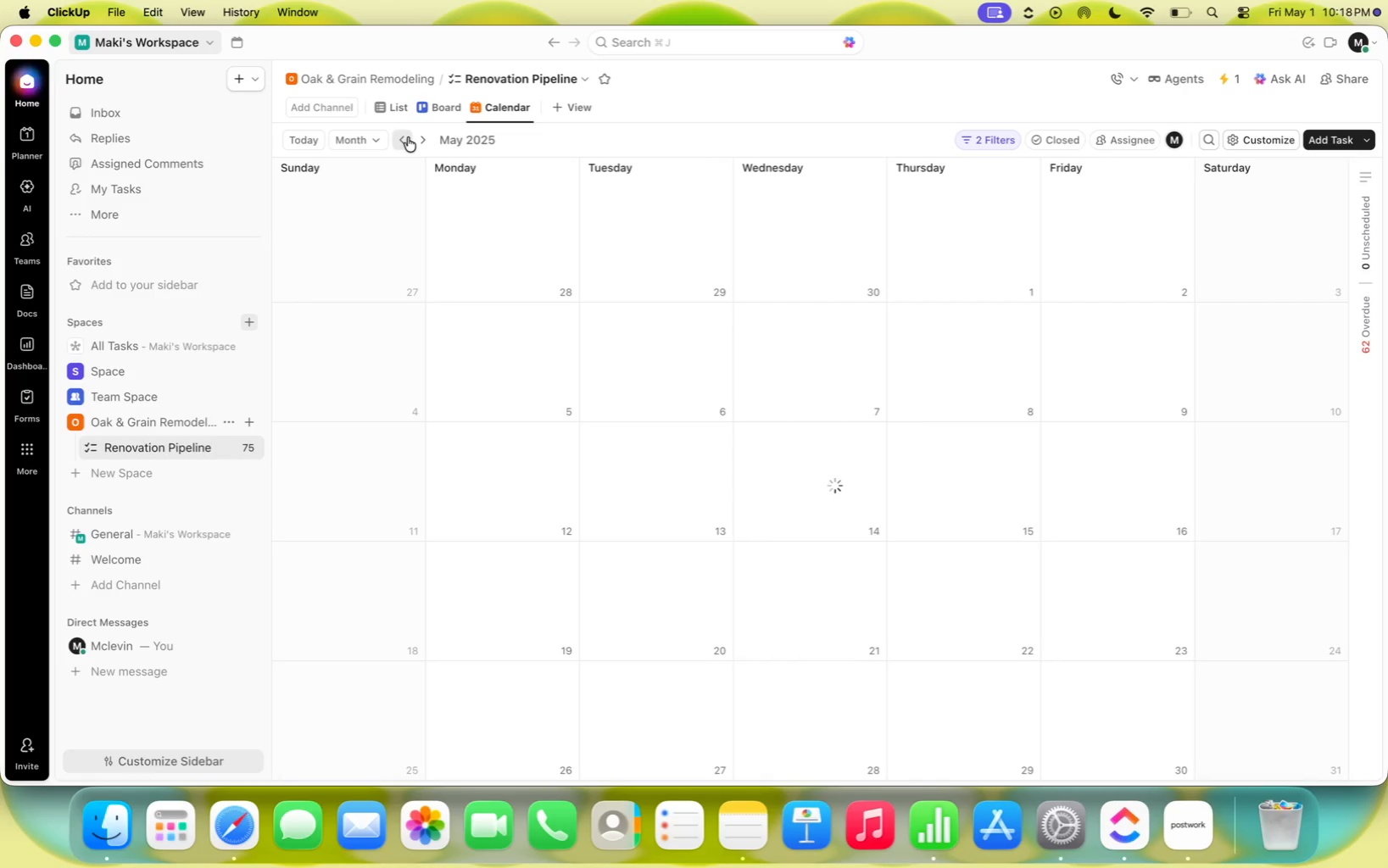 
triple_click([408, 137])
 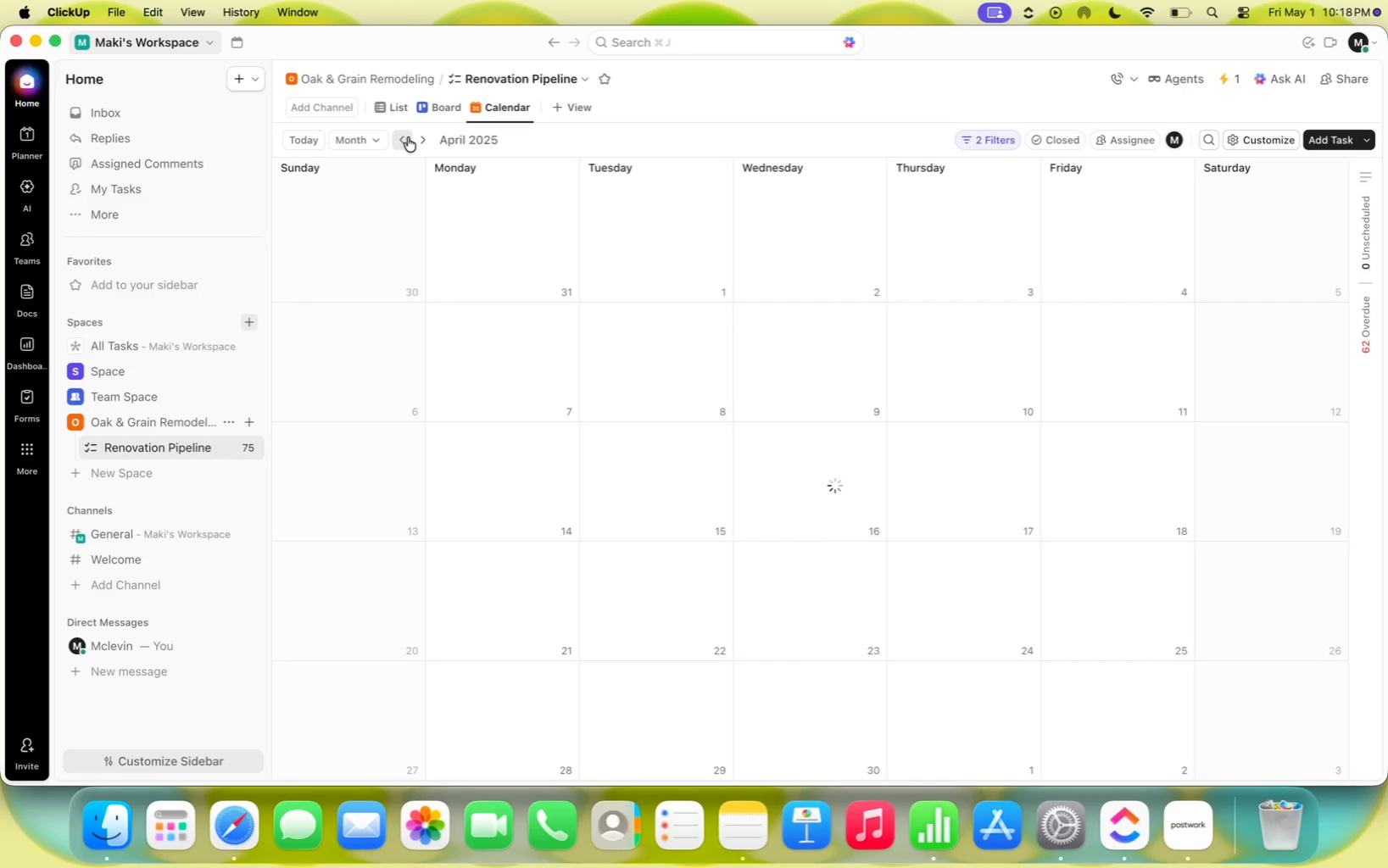 
triple_click([408, 137])
 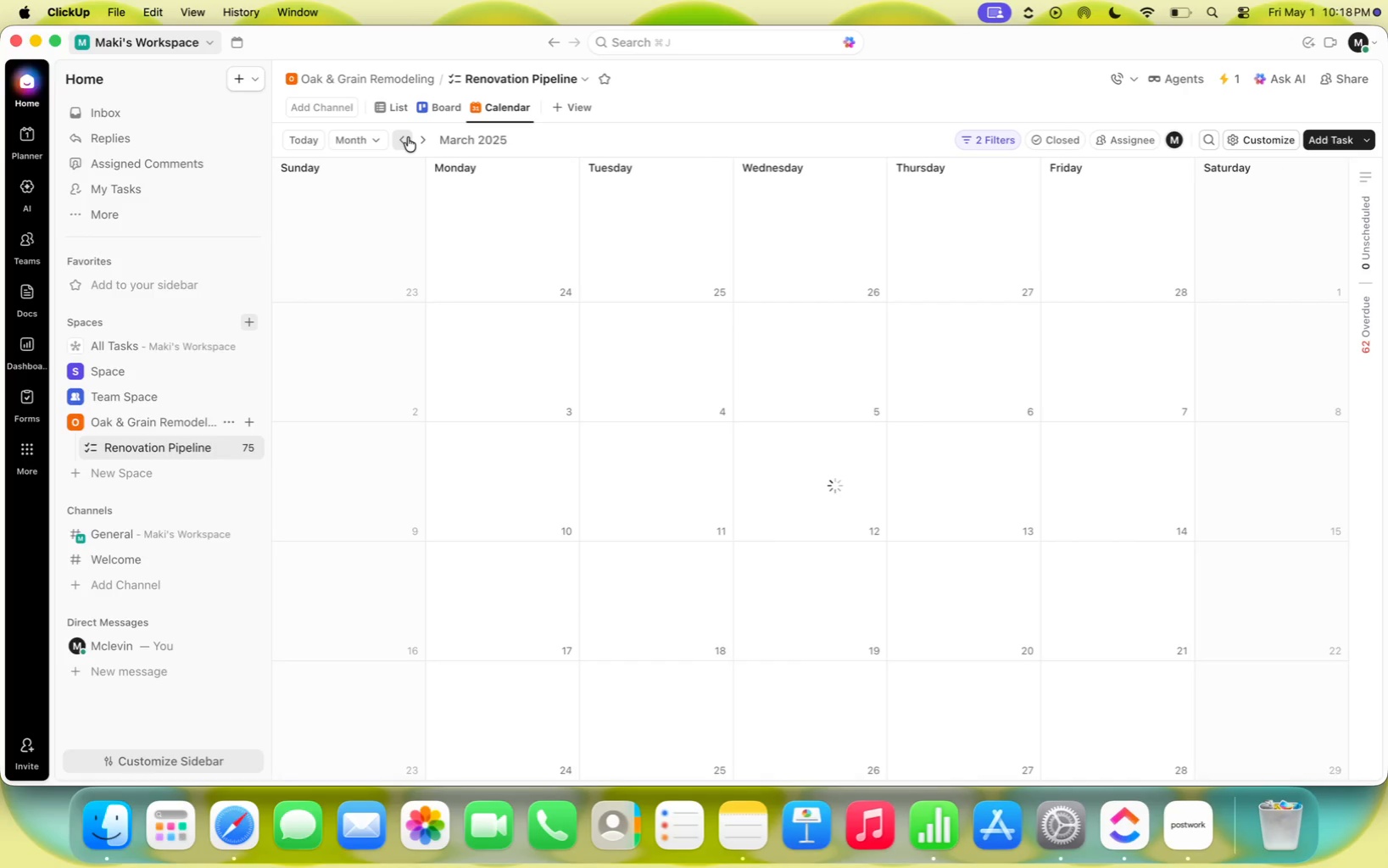 
triple_click([408, 137])
 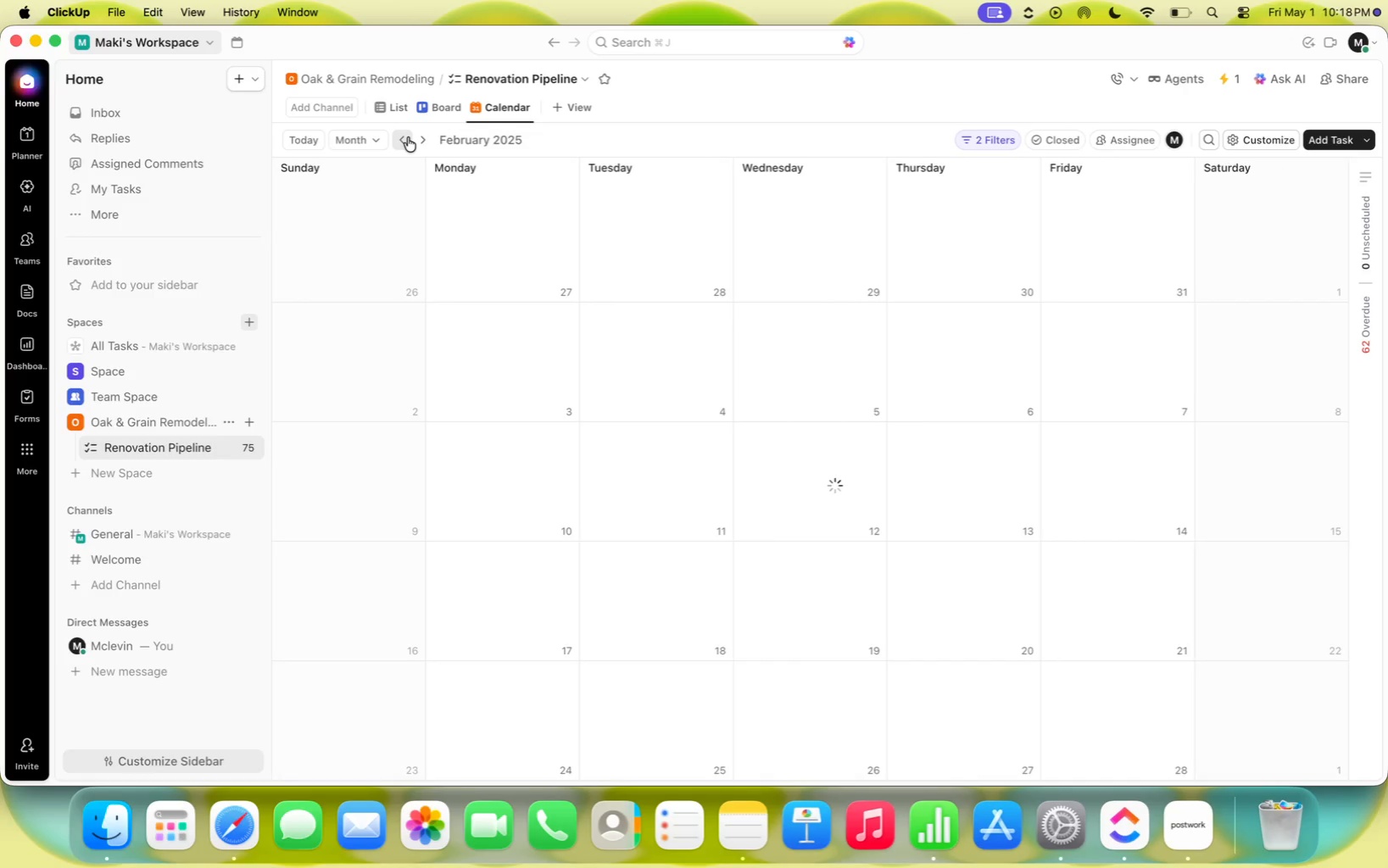 
triple_click([408, 137])